 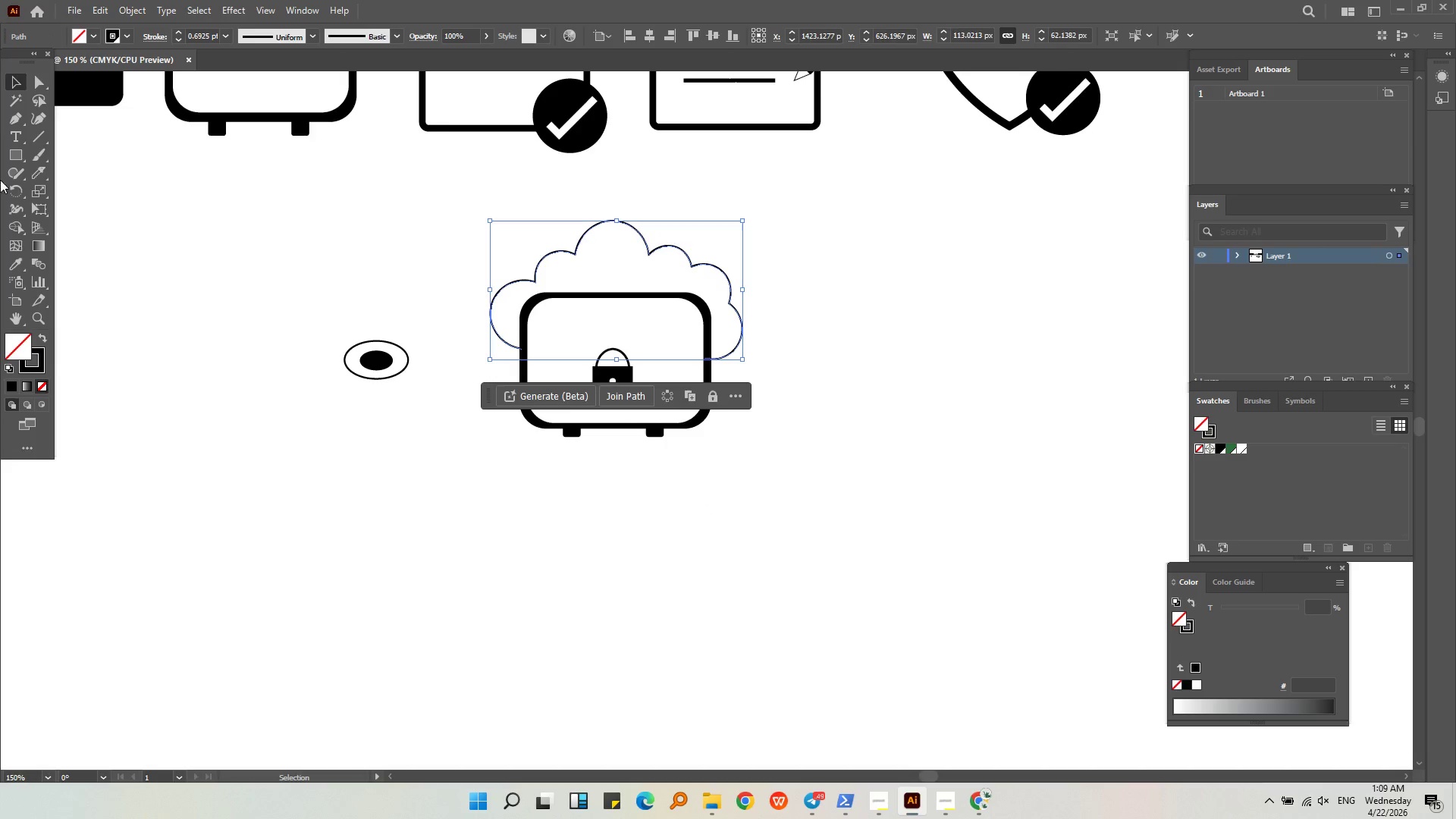 
left_click_drag(start_coordinate=[35, 360], to_coordinate=[20, 342])
 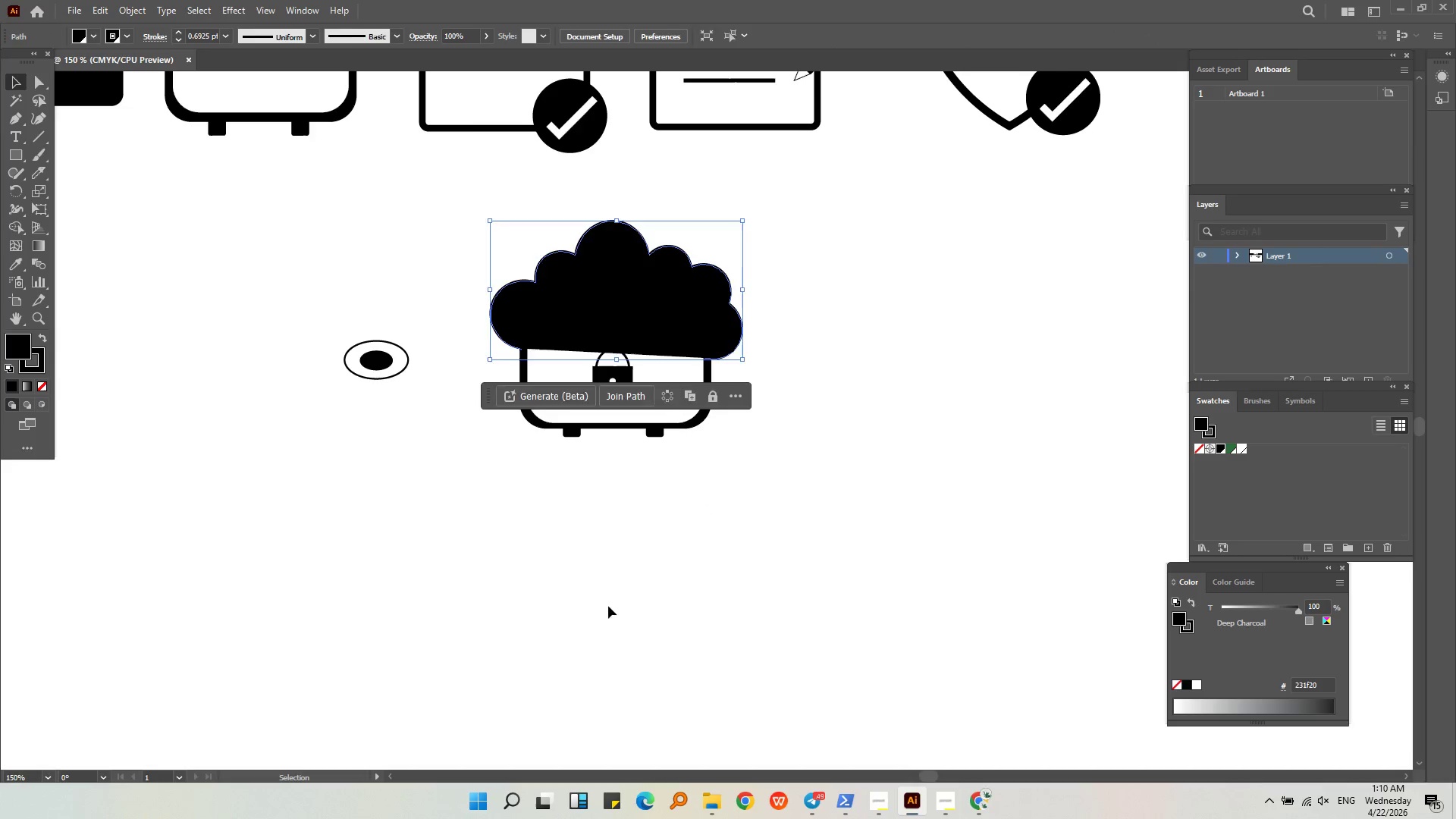 
double_click([676, 434])
 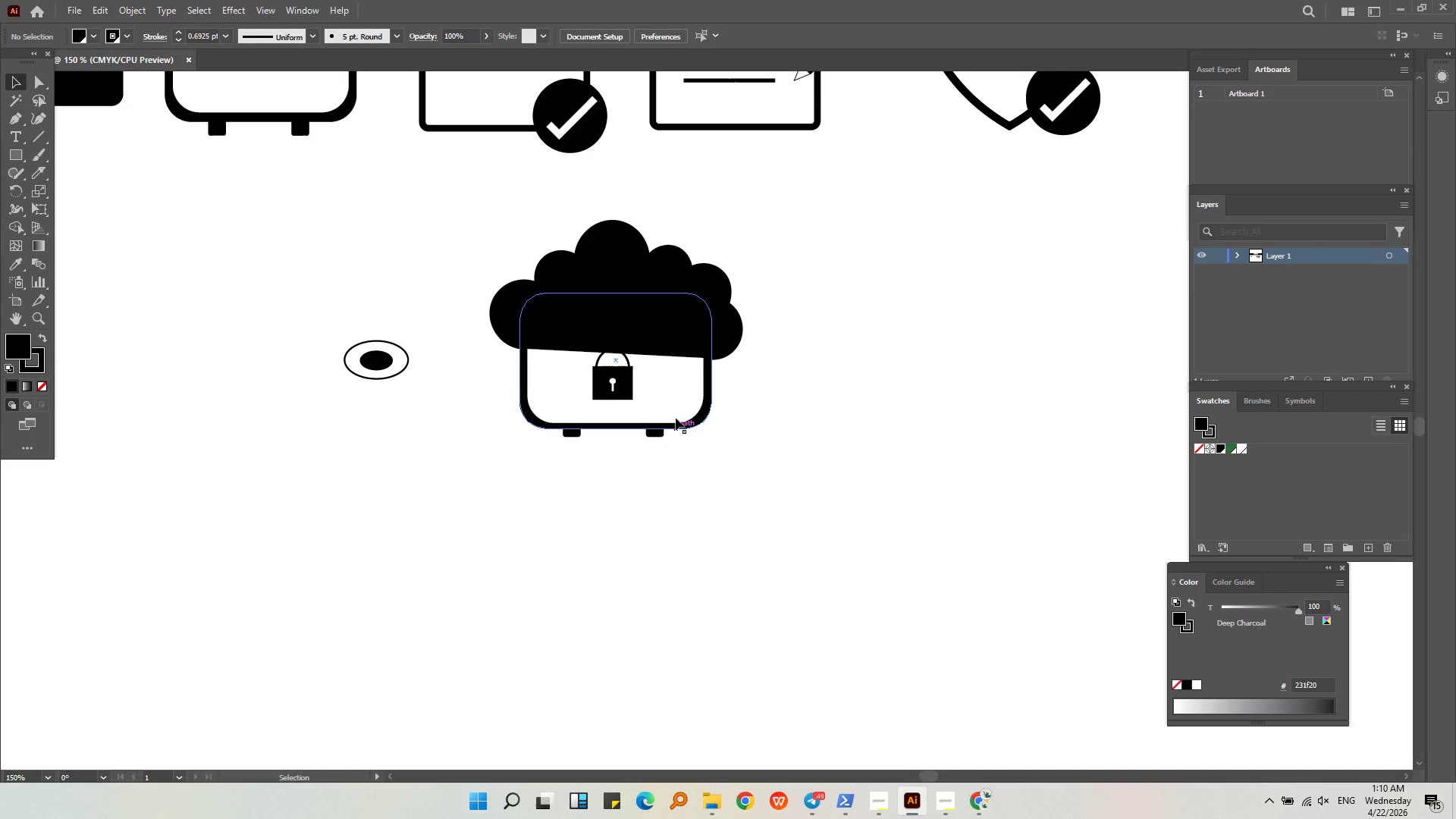 
triple_click([677, 404])
 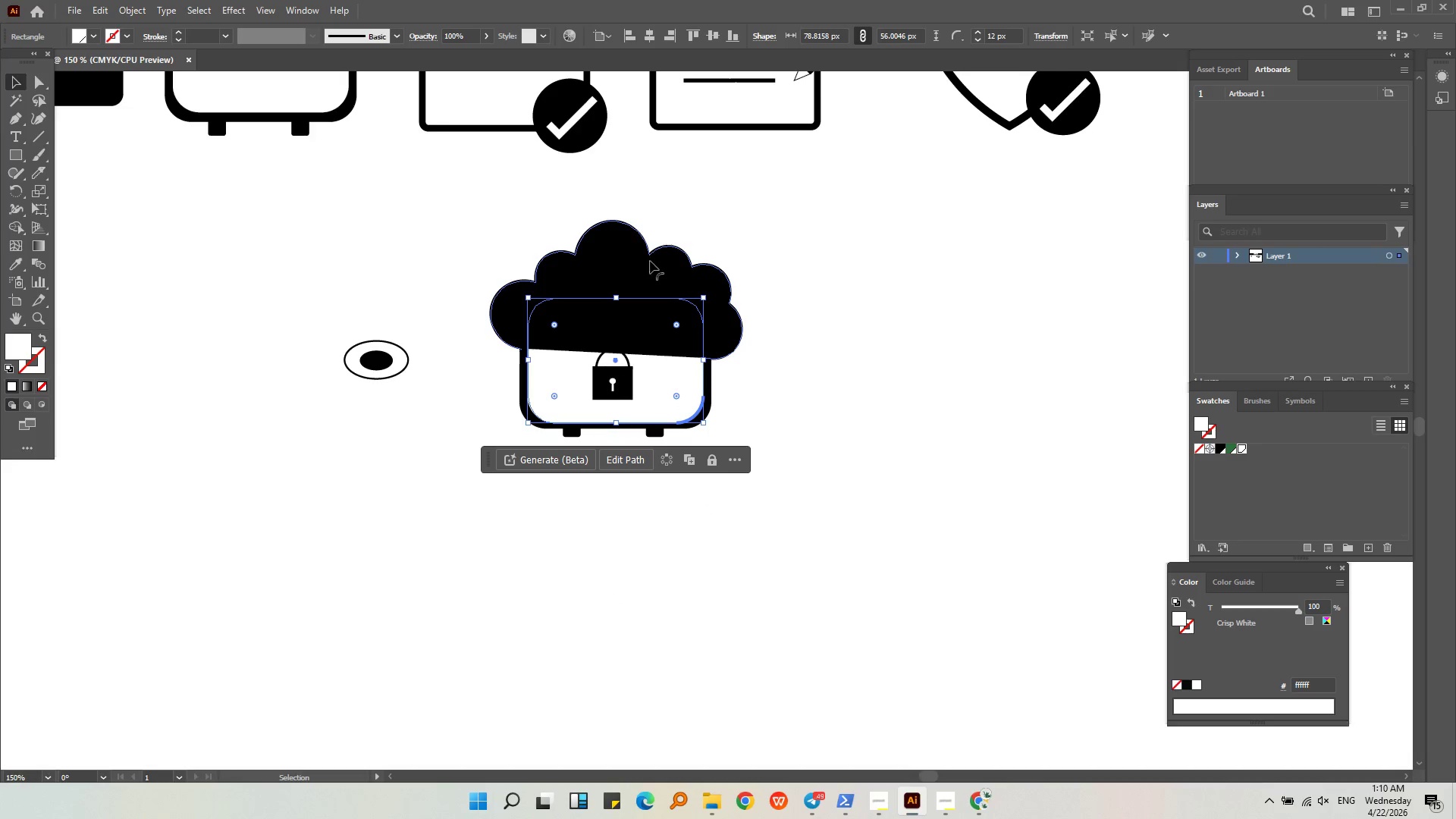 
left_click([632, 251])
 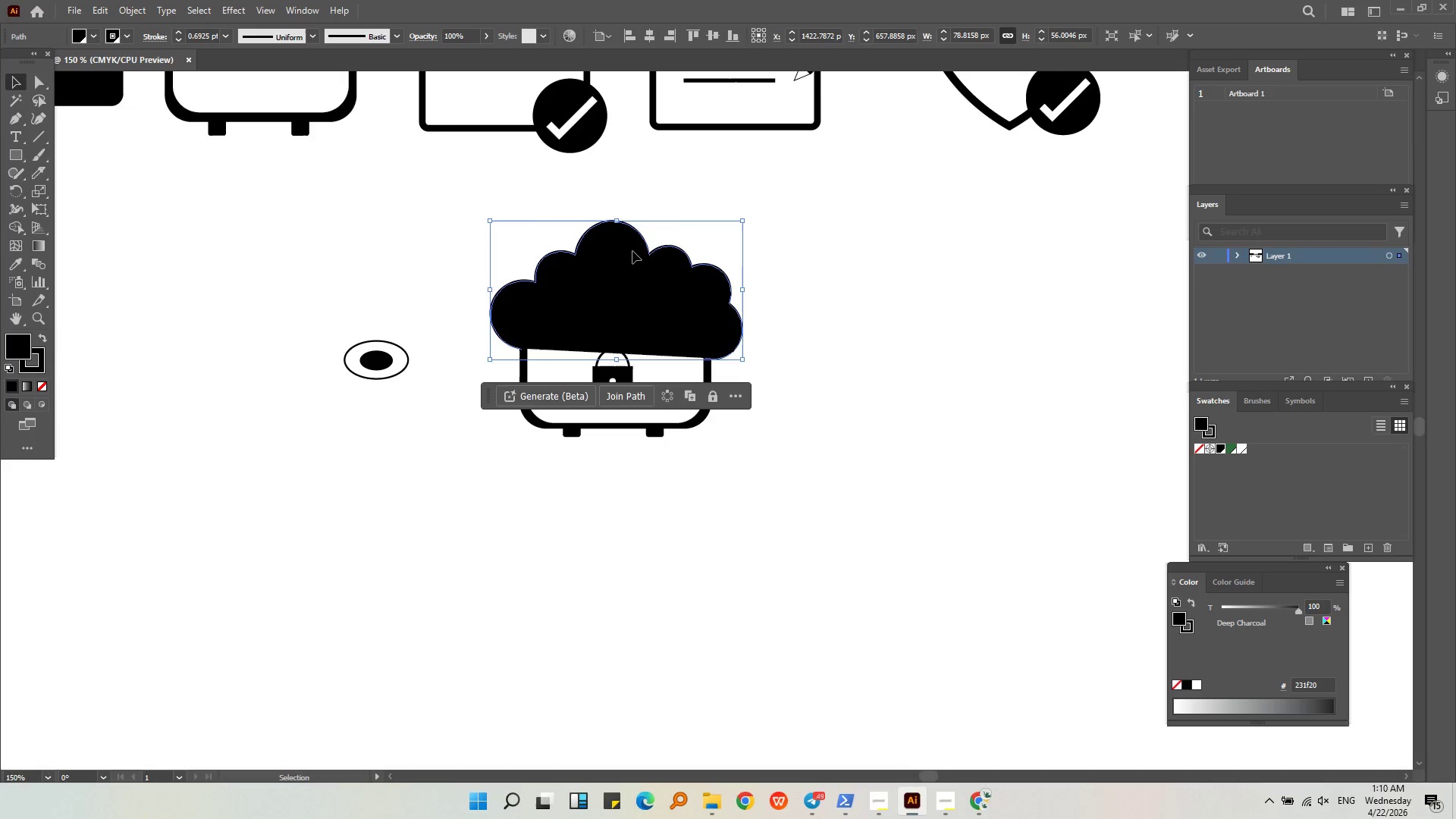 
right_click([632, 251])
 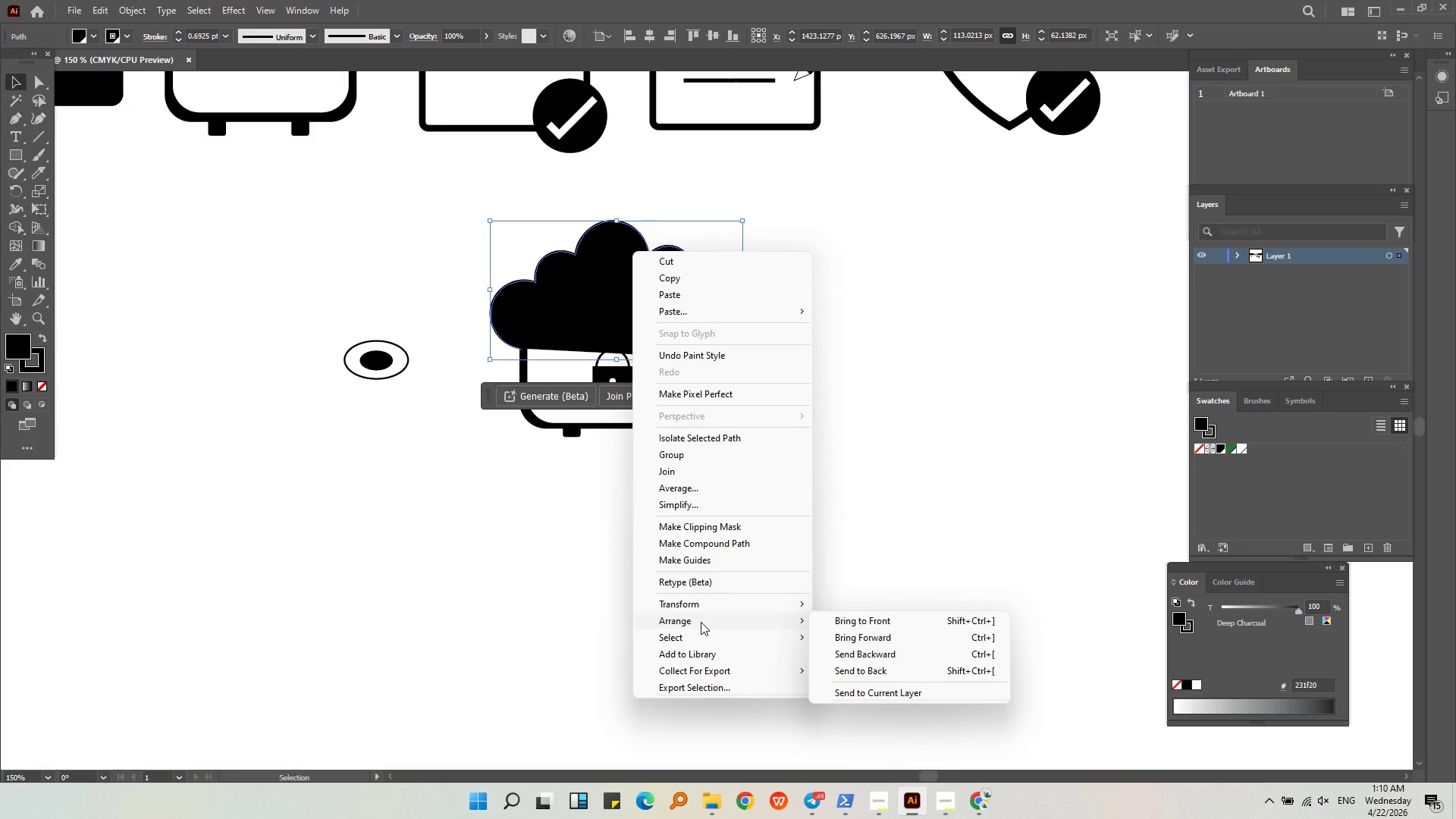 
wait(5.41)
 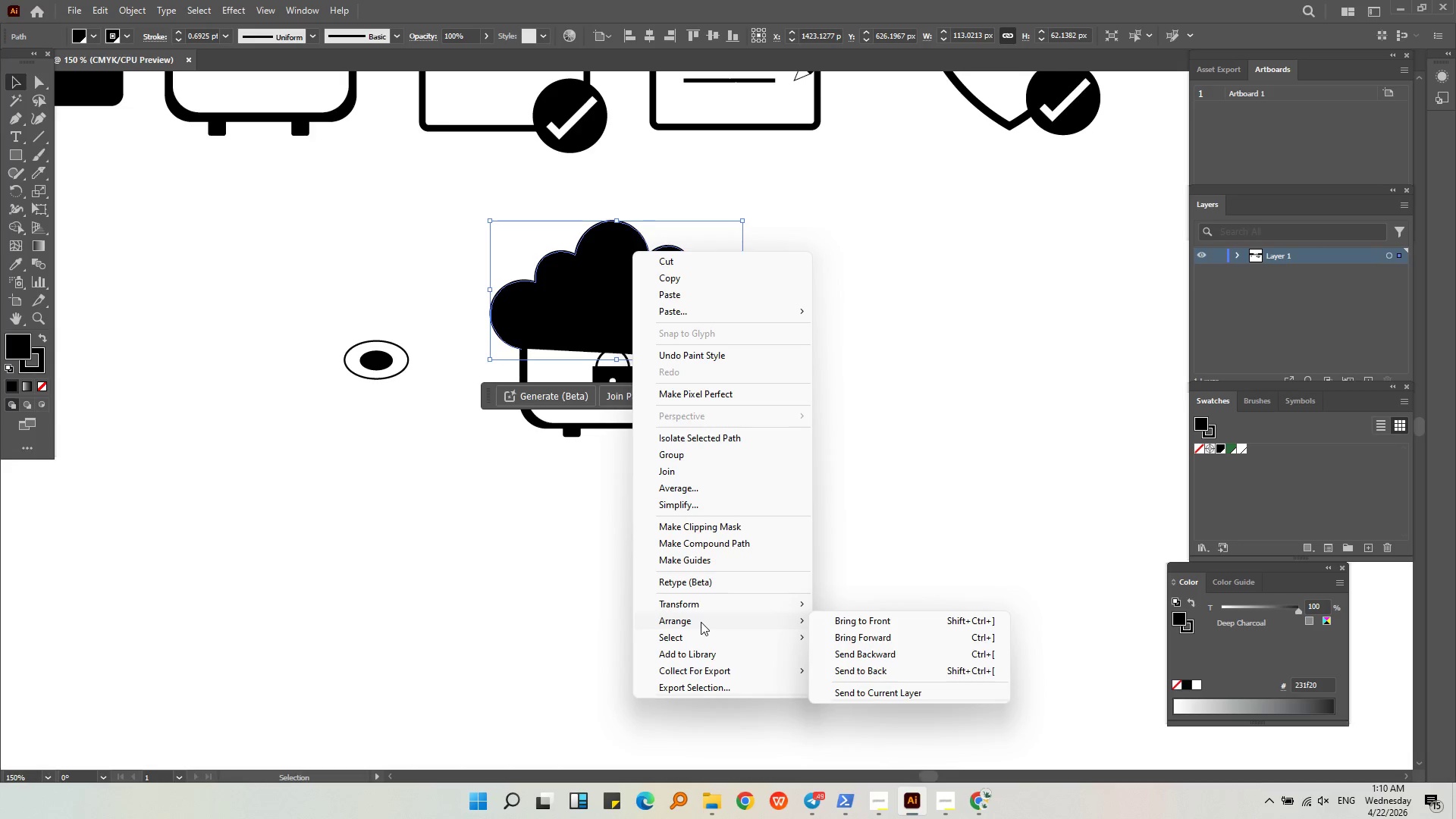 
right_click([701, 622])
 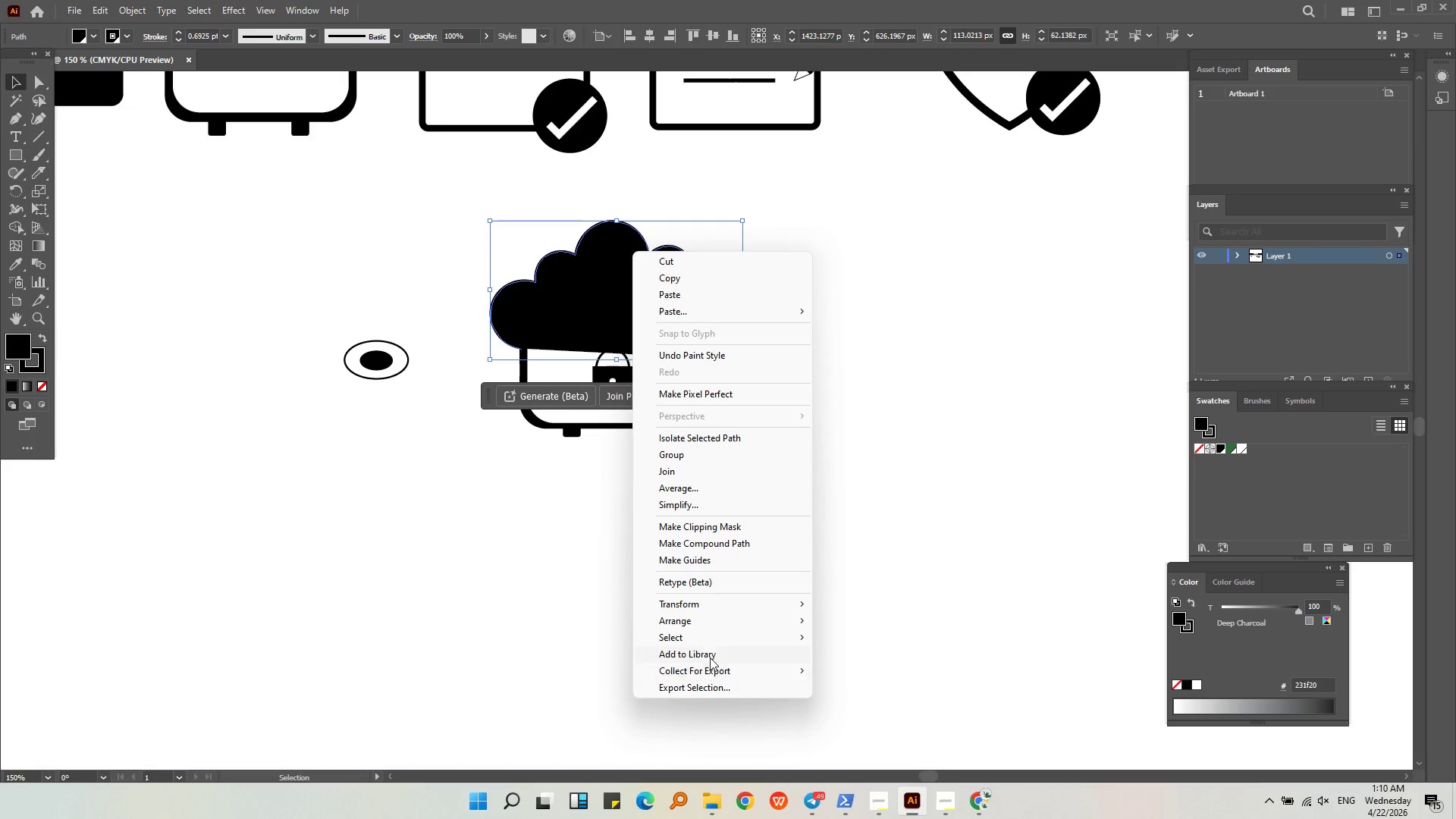 
left_click([718, 620])
 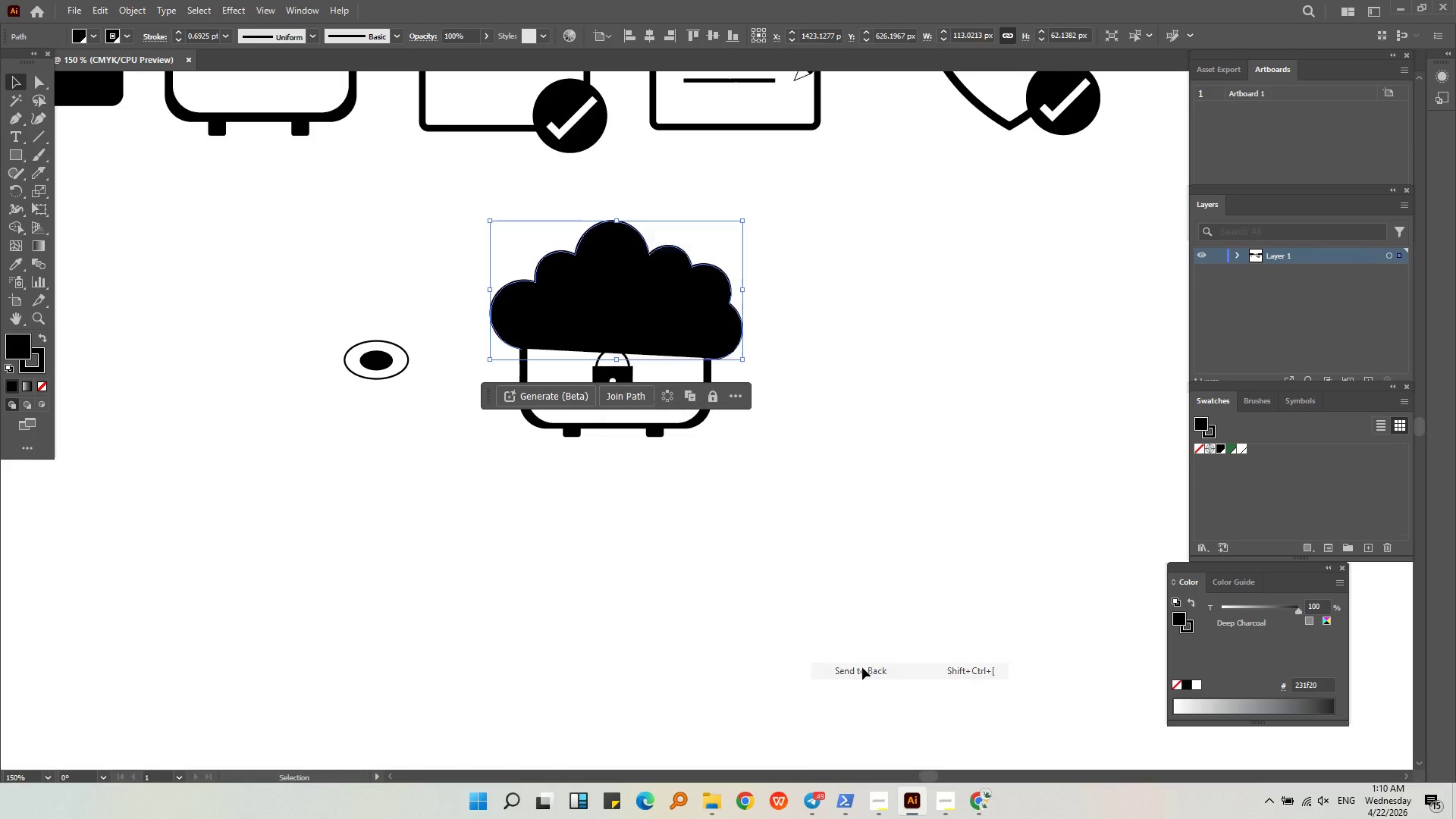 
double_click([878, 618])
 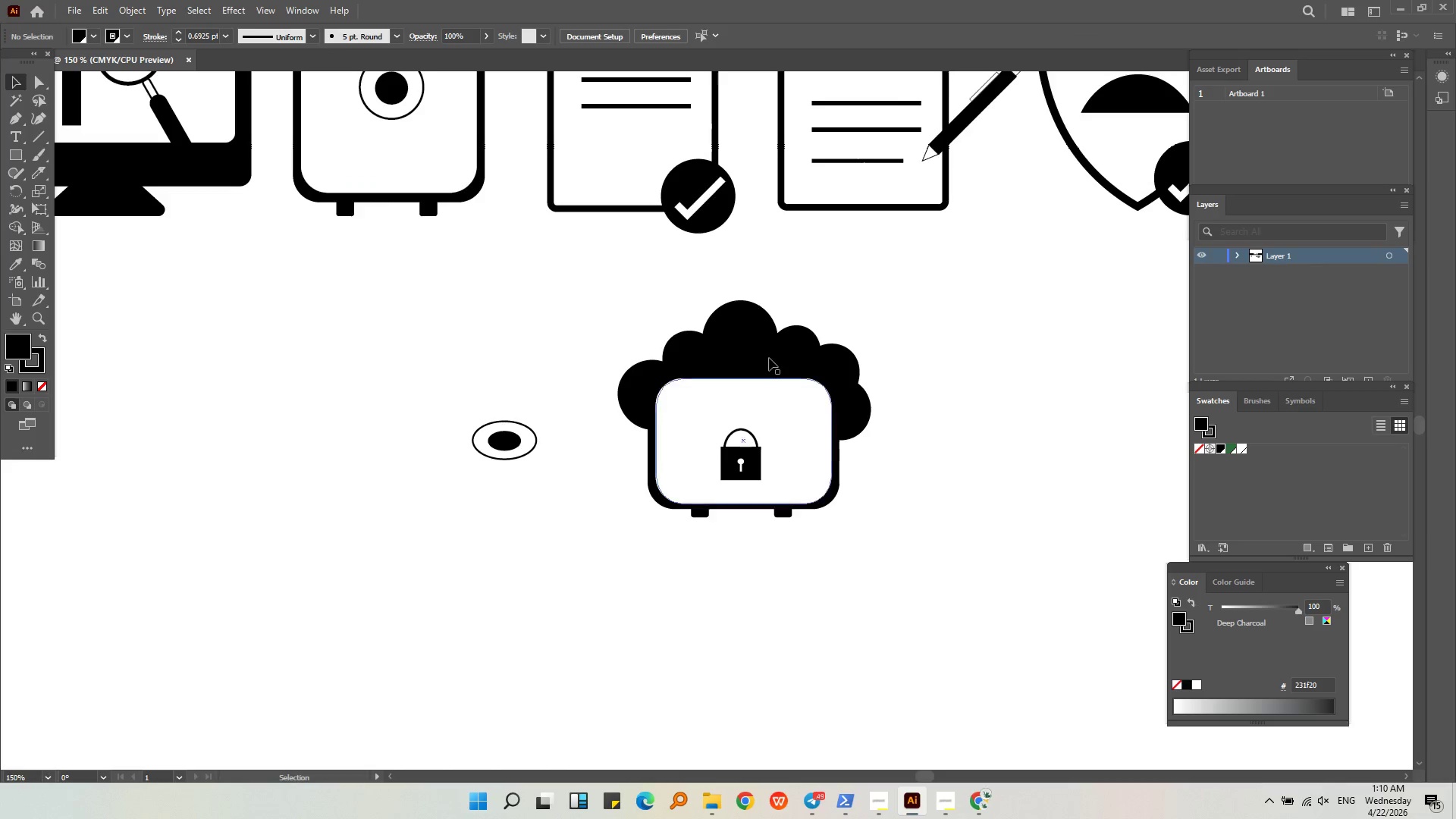 
hold_key(key=AltLeft, duration=0.34)
 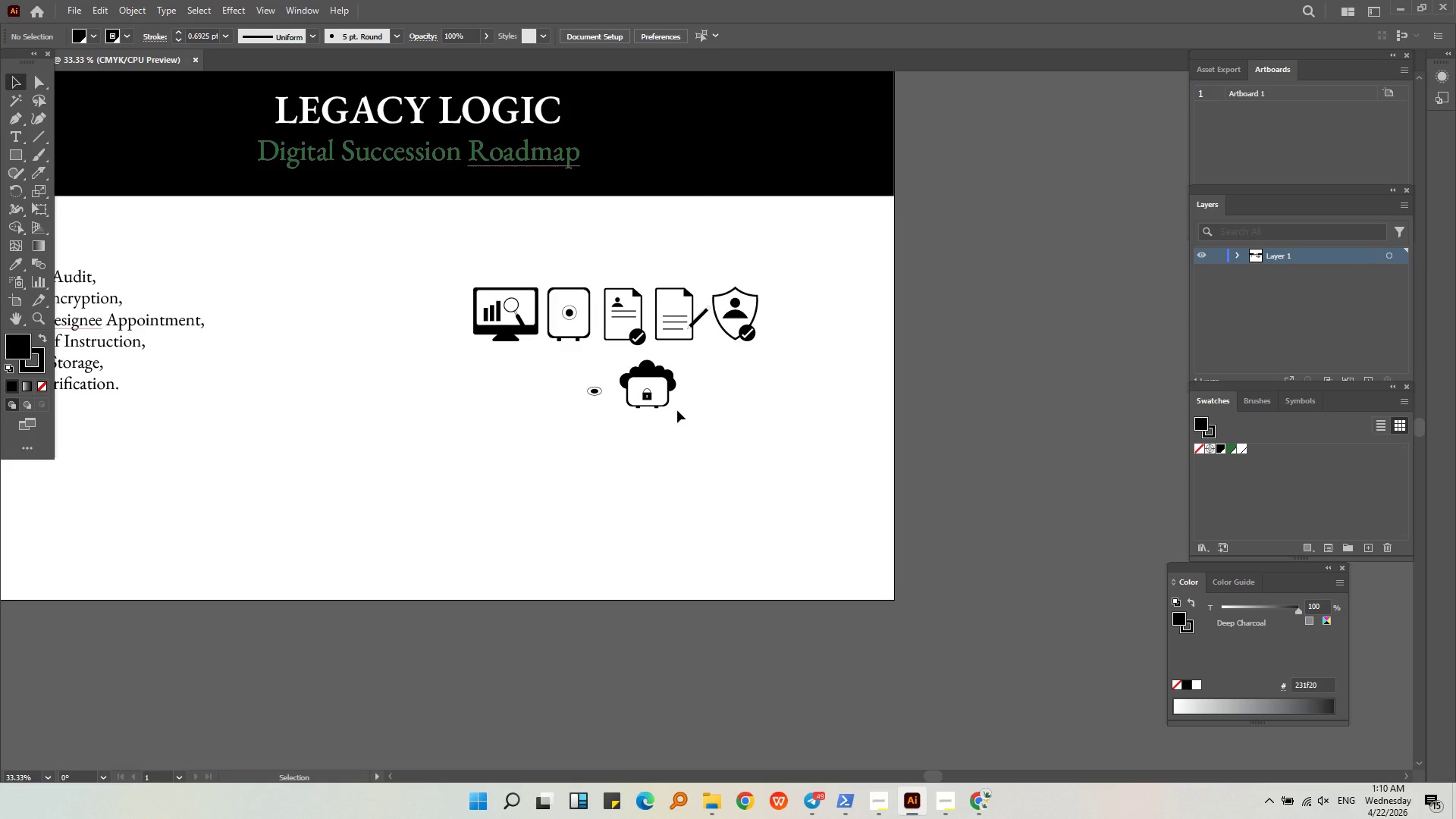 
left_click([764, 498])
 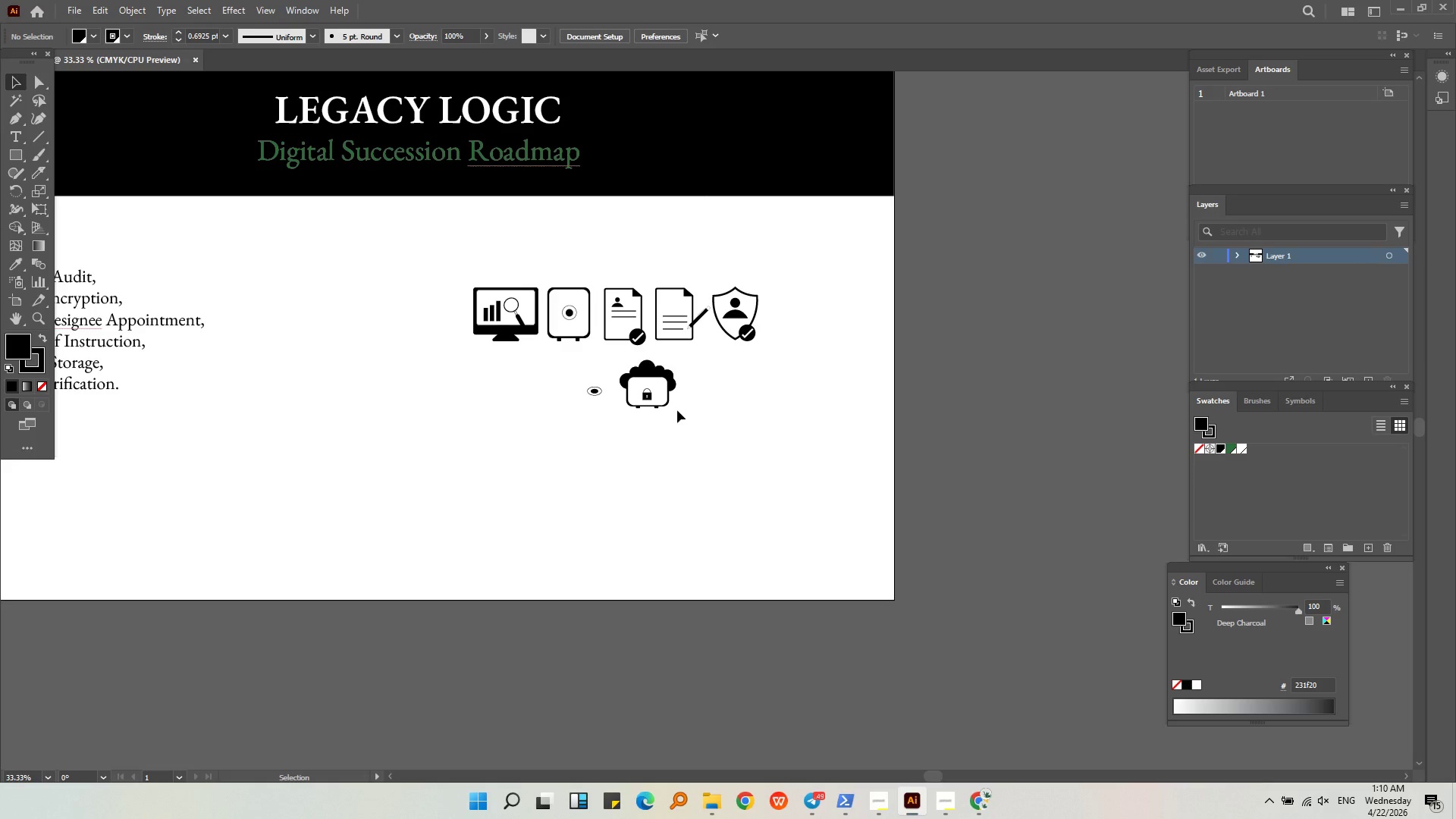 
scroll: coordinate [617, 378], scroll_direction: down, amount: 4.0
 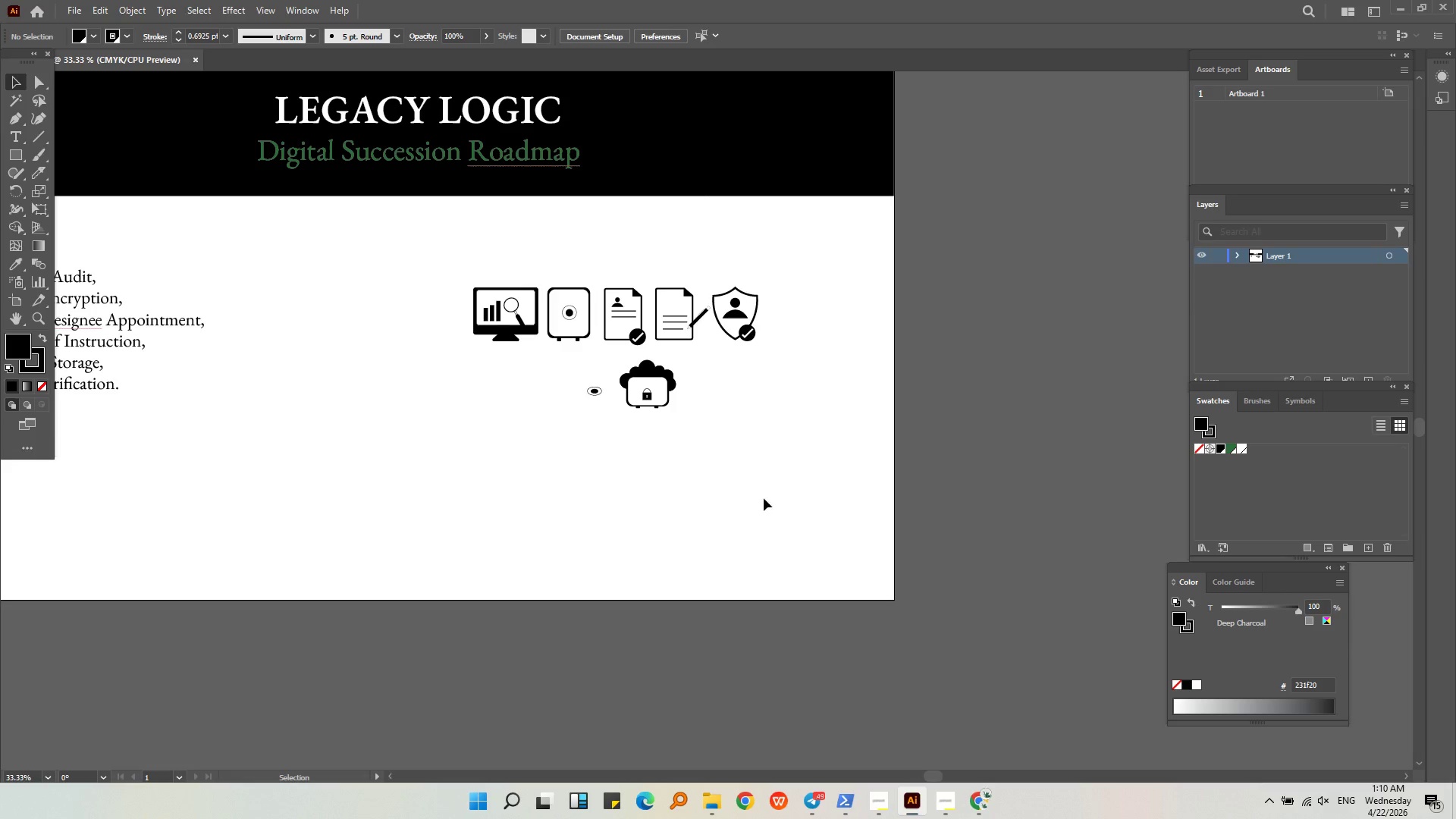 
hold_key(key=AltLeft, duration=0.33)
scroll: coordinate [670, 375], scroll_direction: up, amount: 4.0
 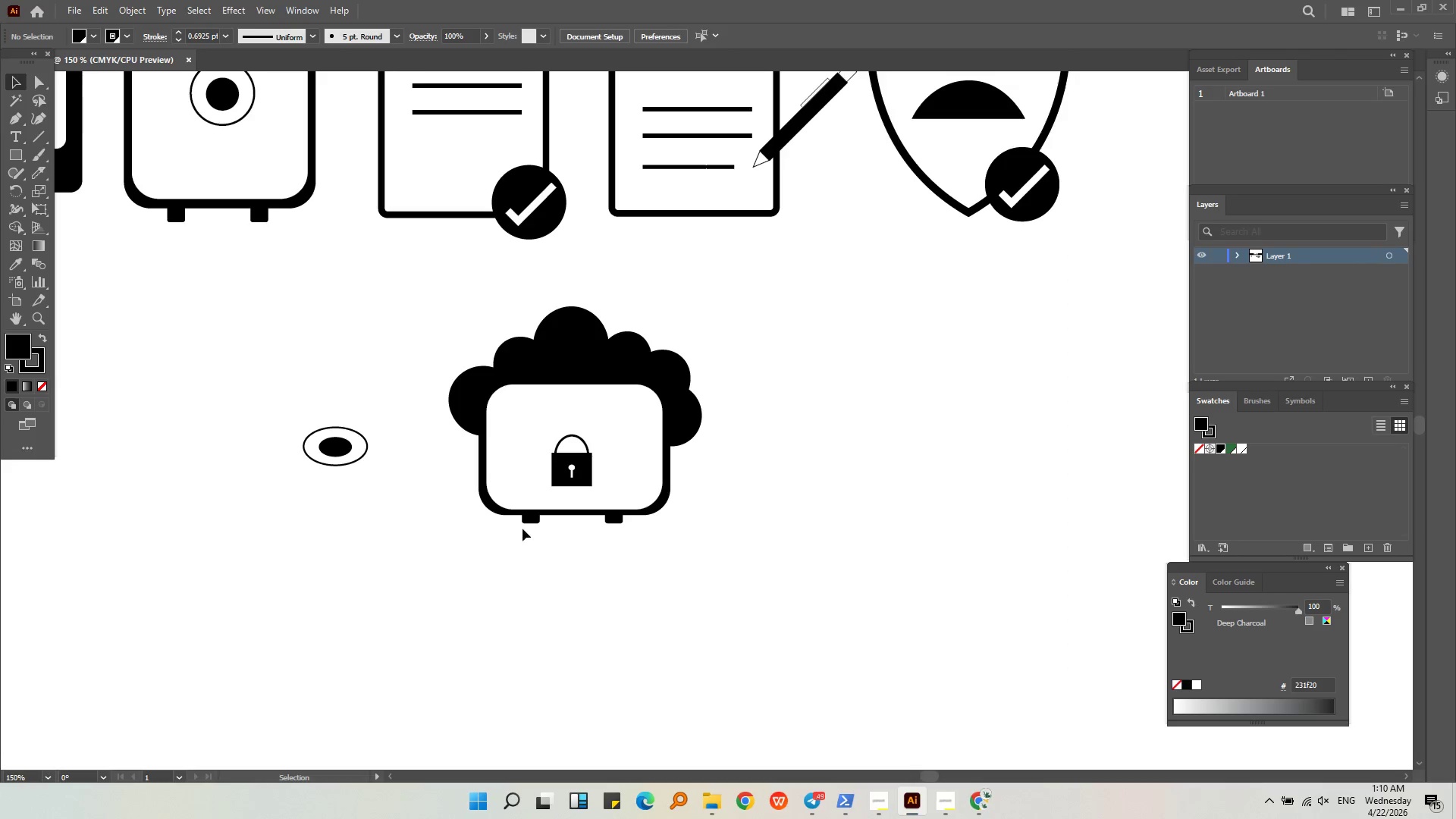 
left_click([532, 520])
 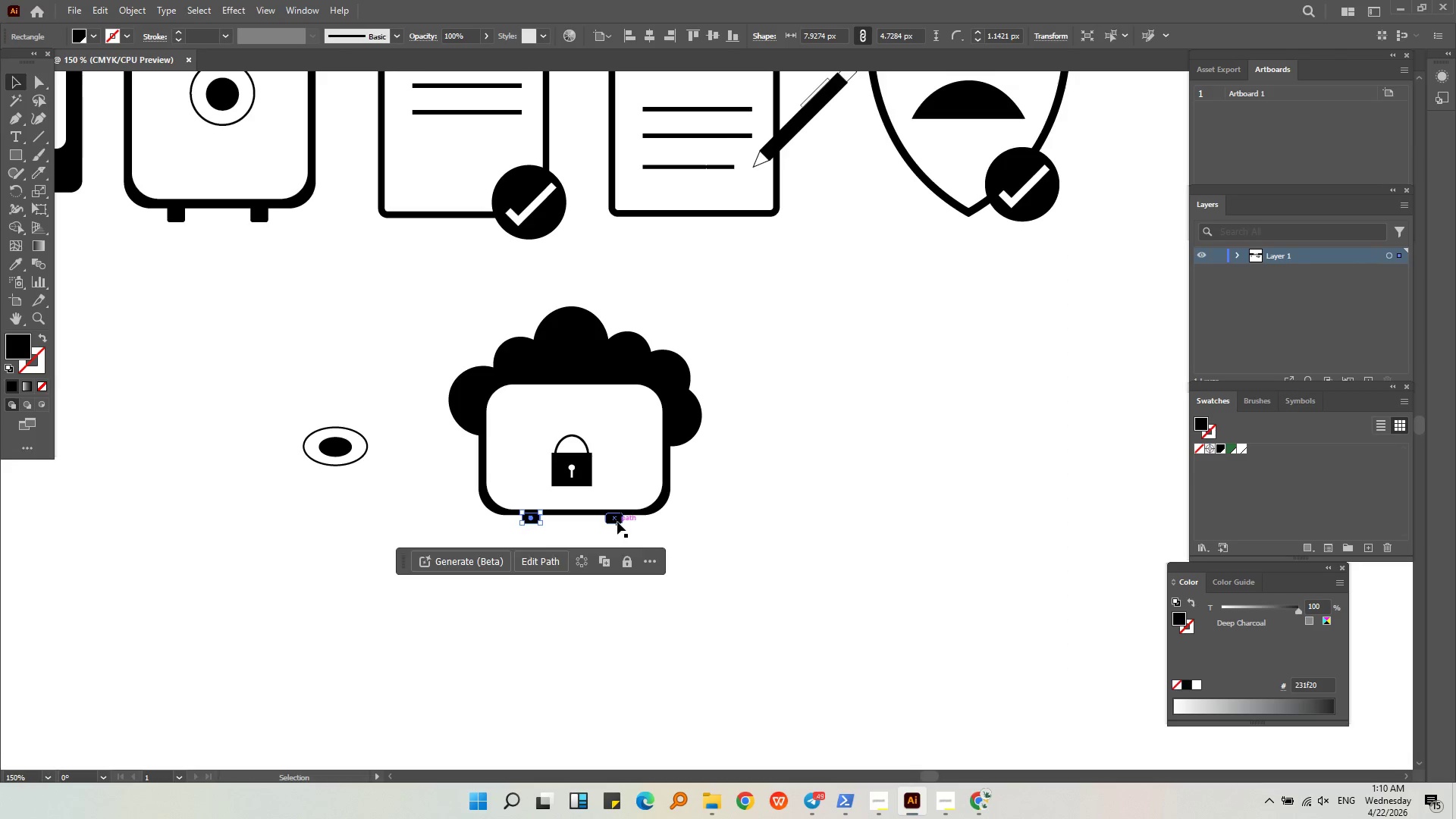 
key(Shift+ShiftLeft)
 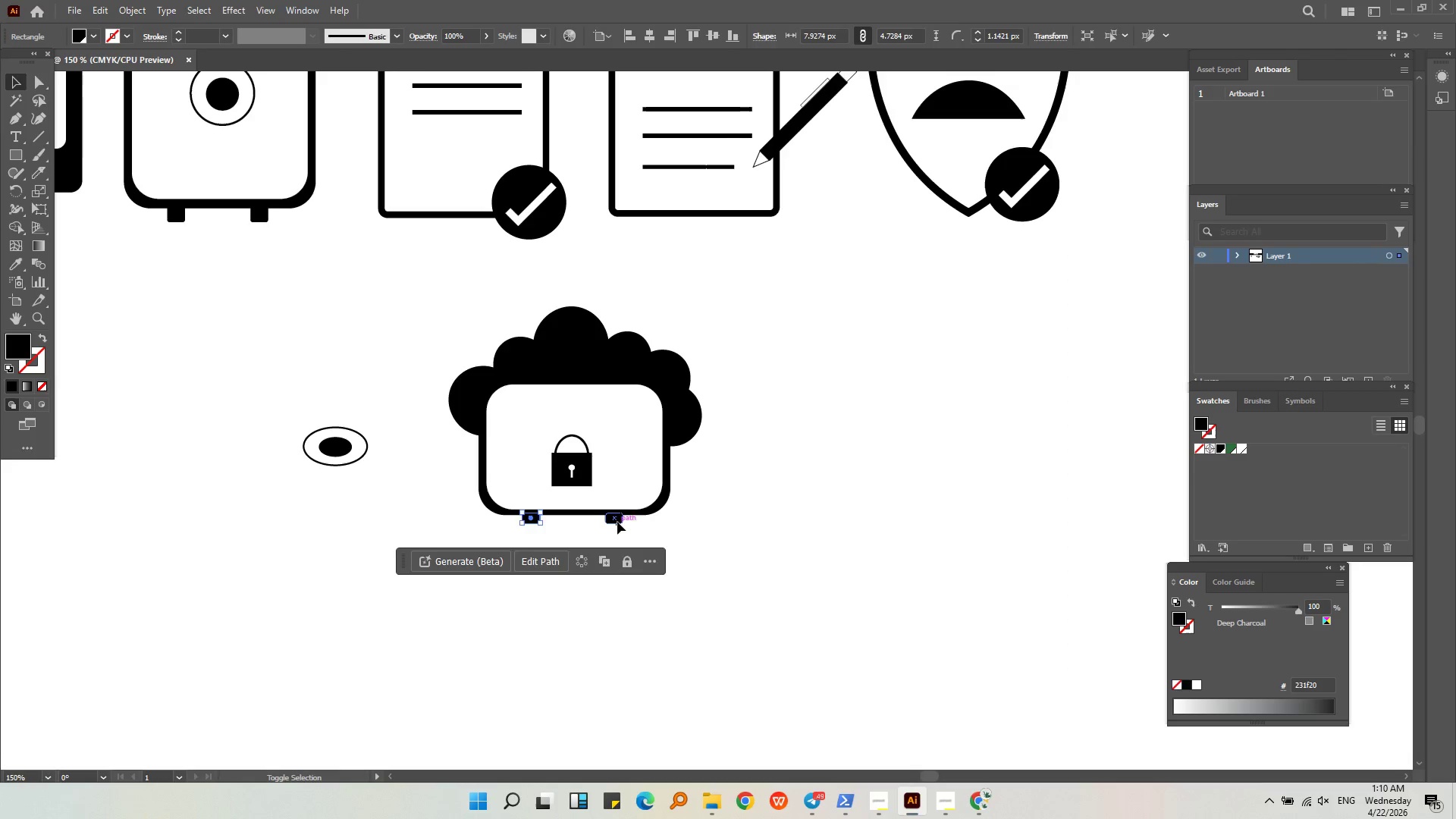 
left_click([617, 522])
 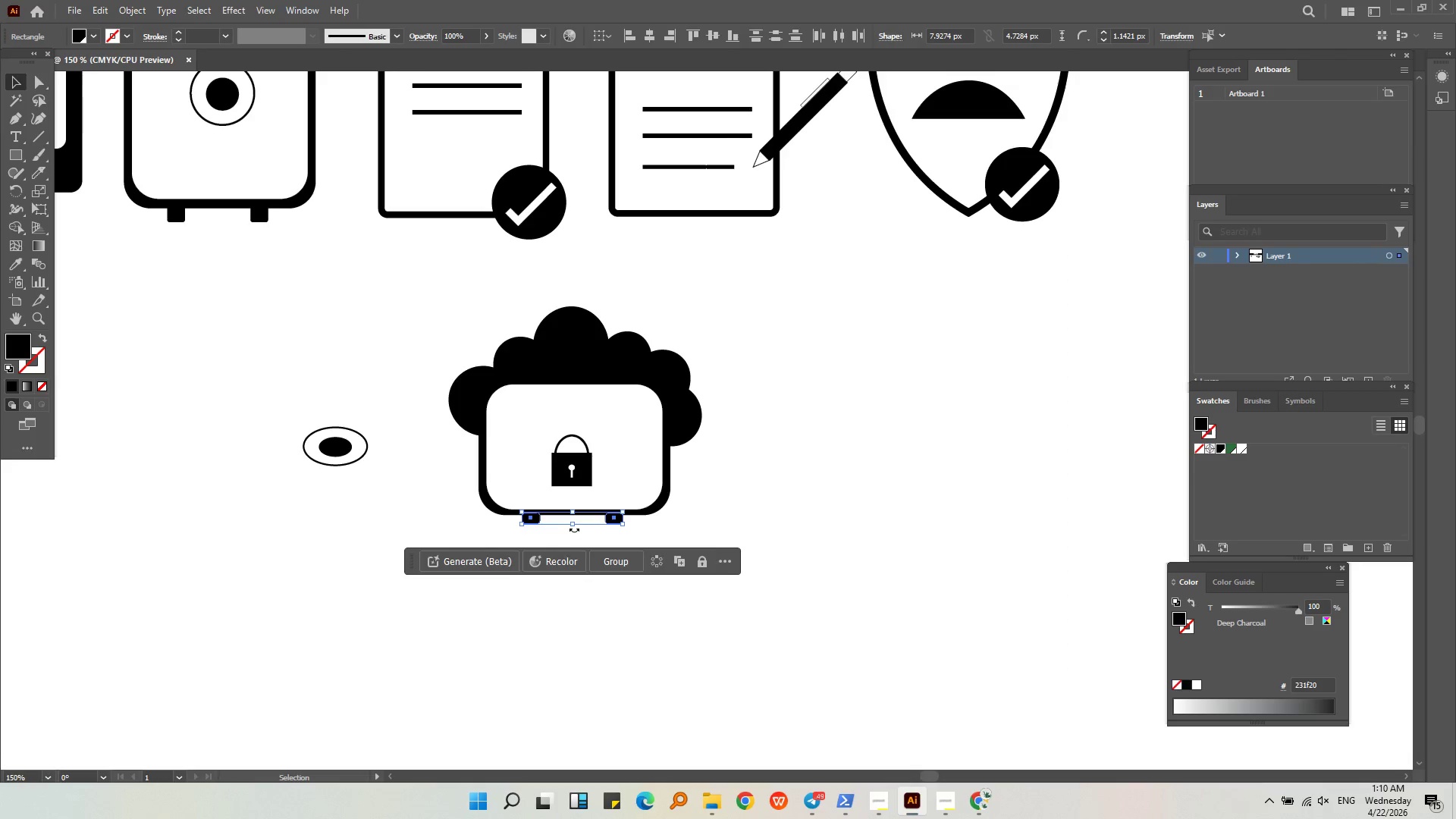 
left_click_drag(start_coordinate=[574, 527], to_coordinate=[574, 532])
 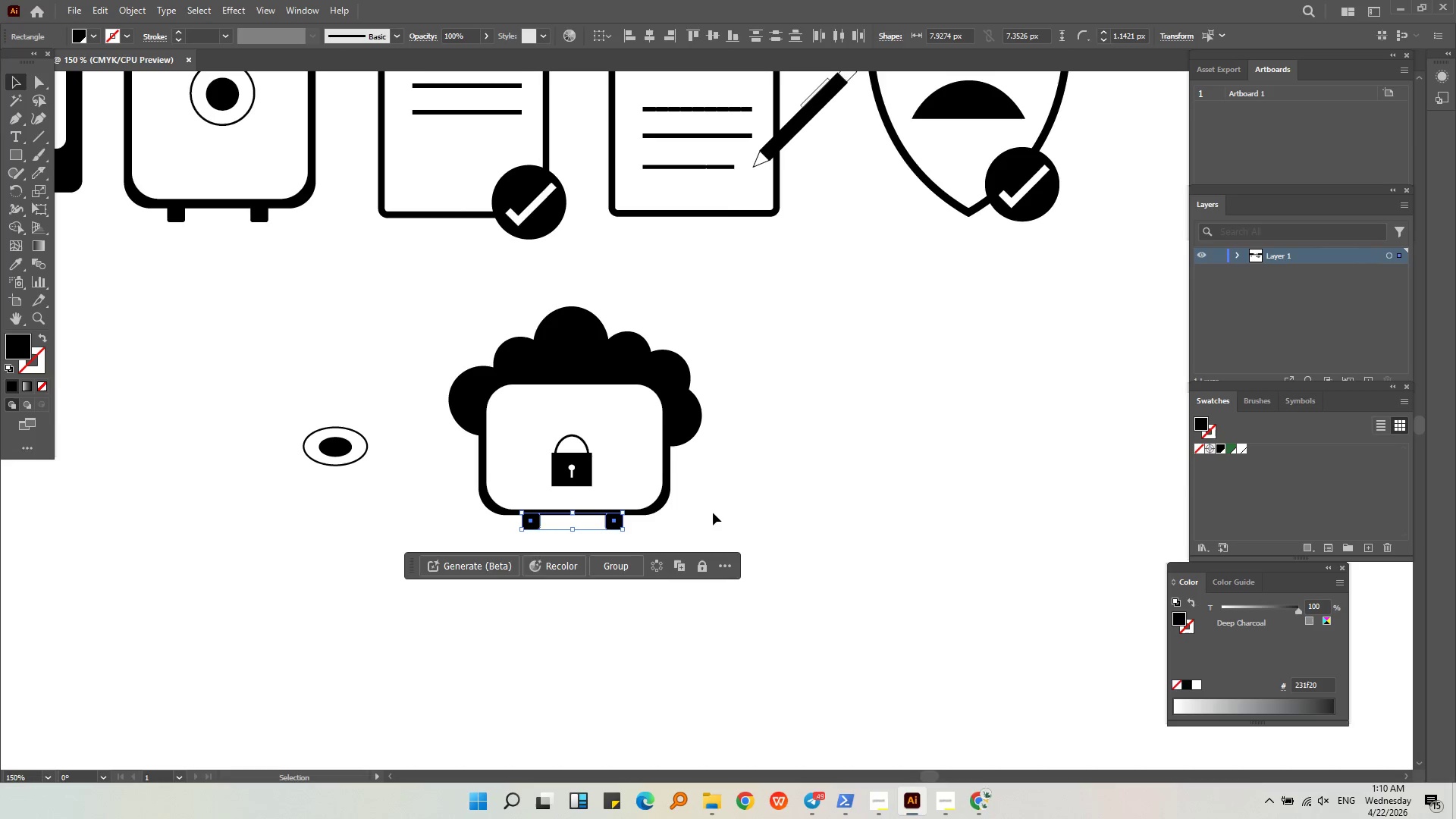 
left_click([712, 510])
 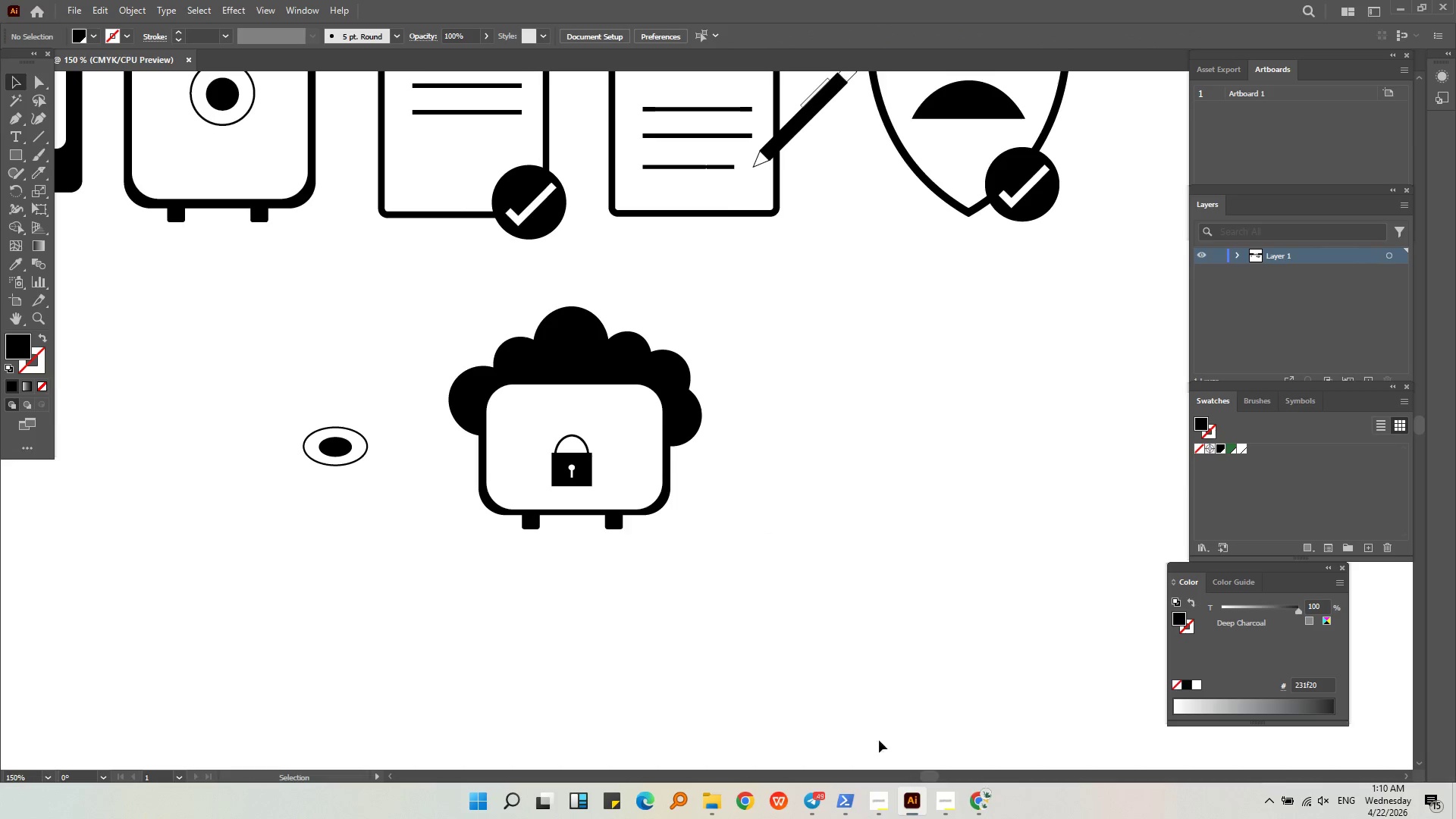 
mouse_move([899, 790])
 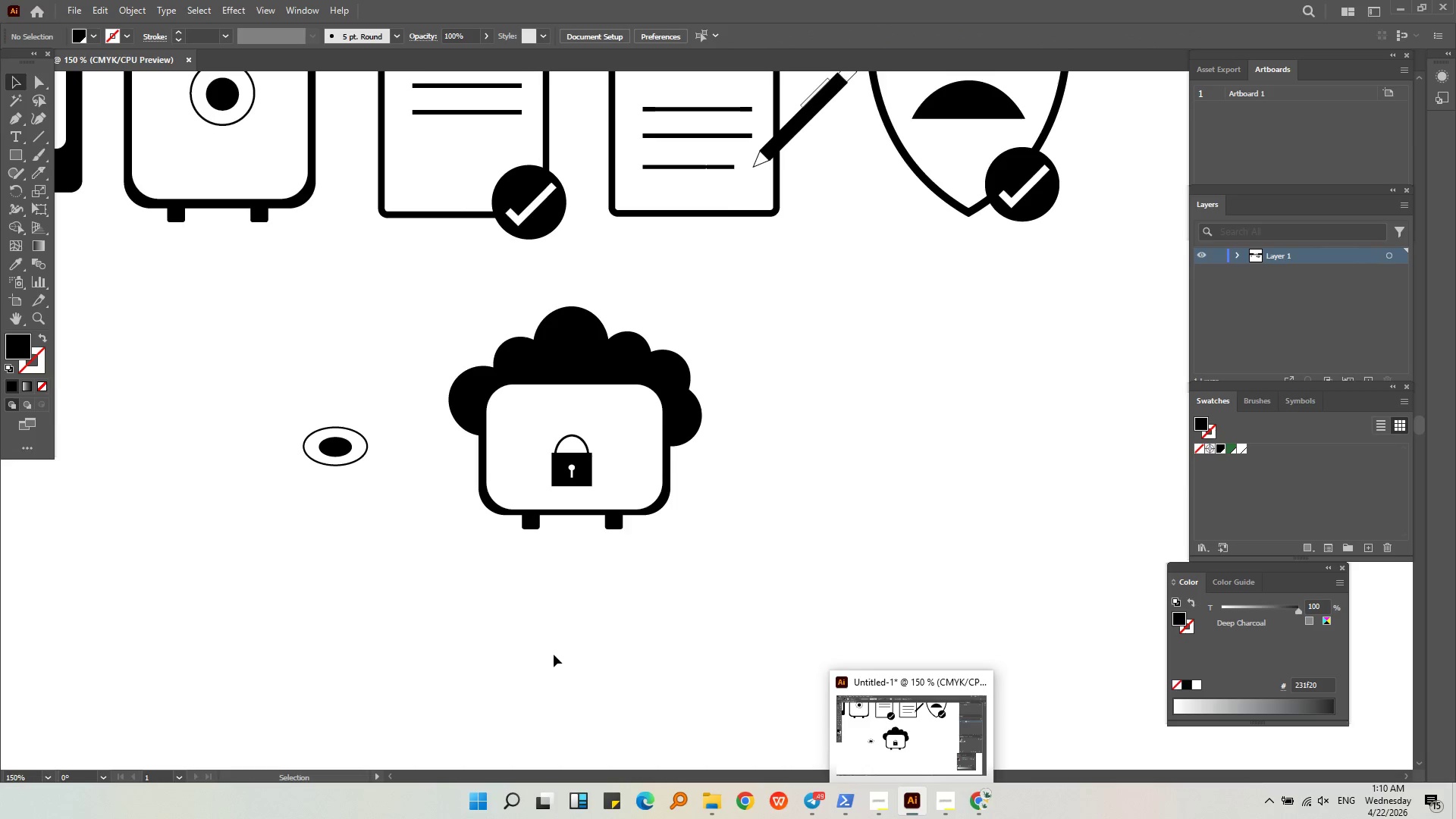 
left_click([556, 648])
 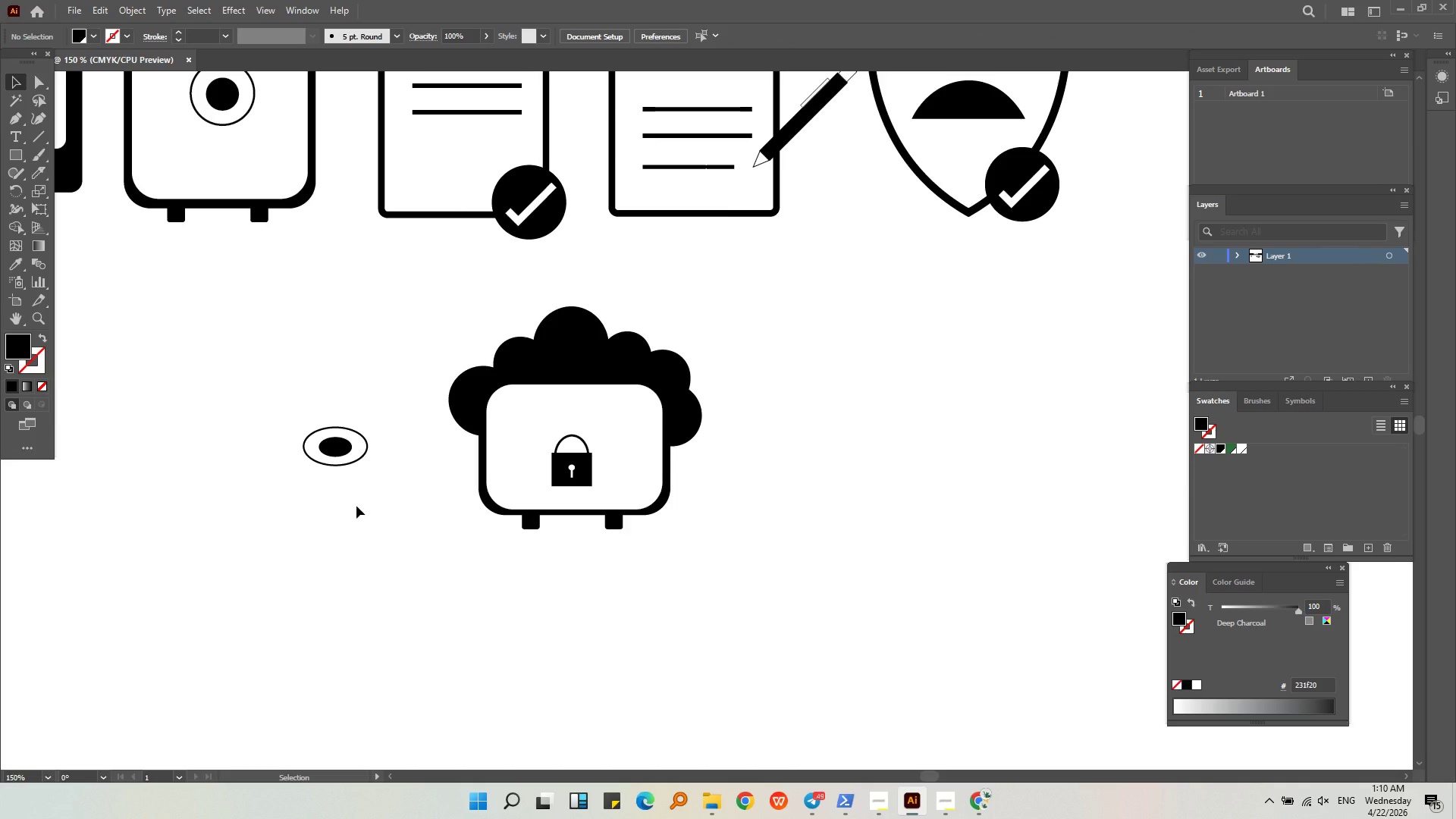 
wait(13.41)
 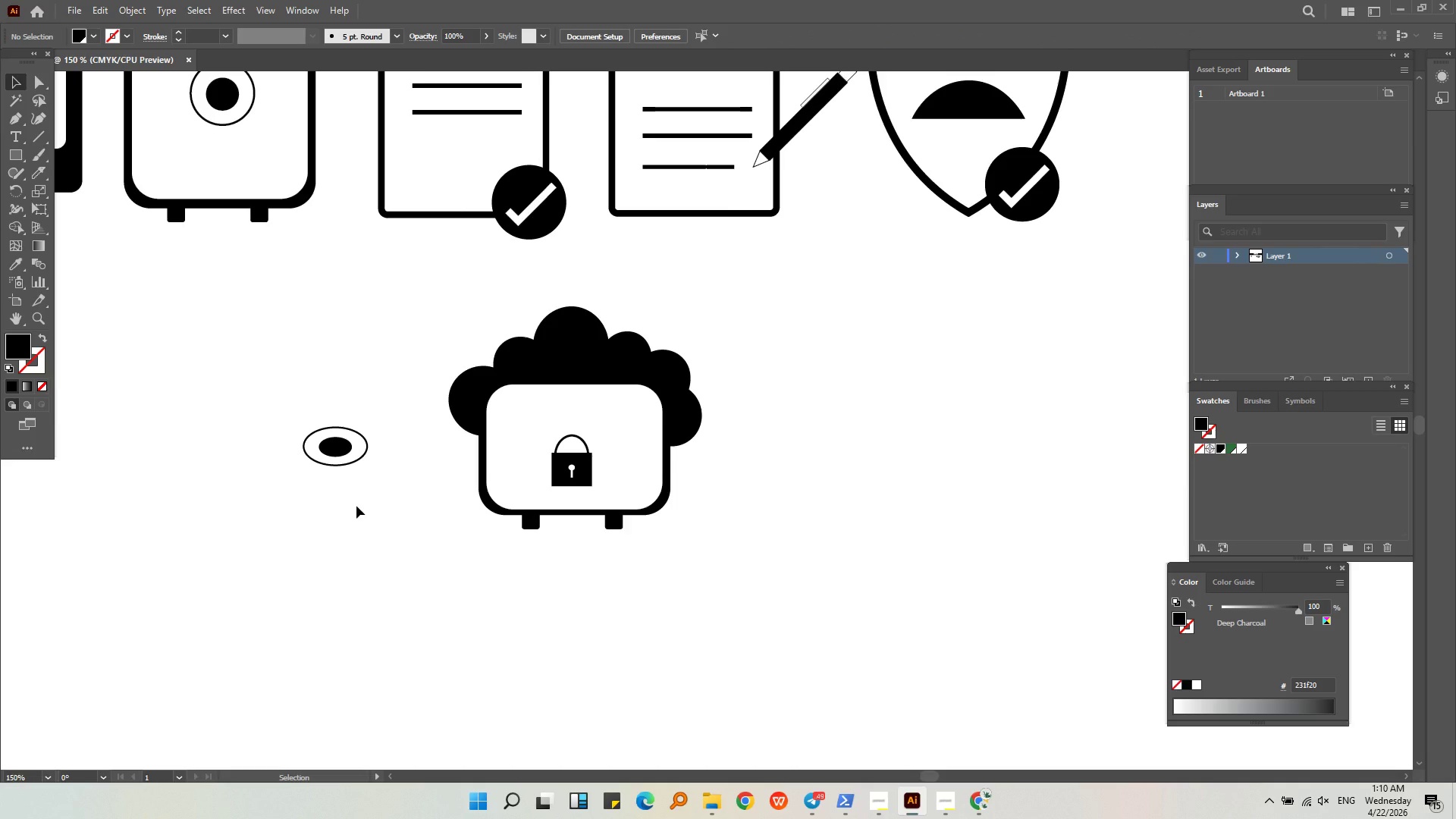 
left_click([578, 369])
 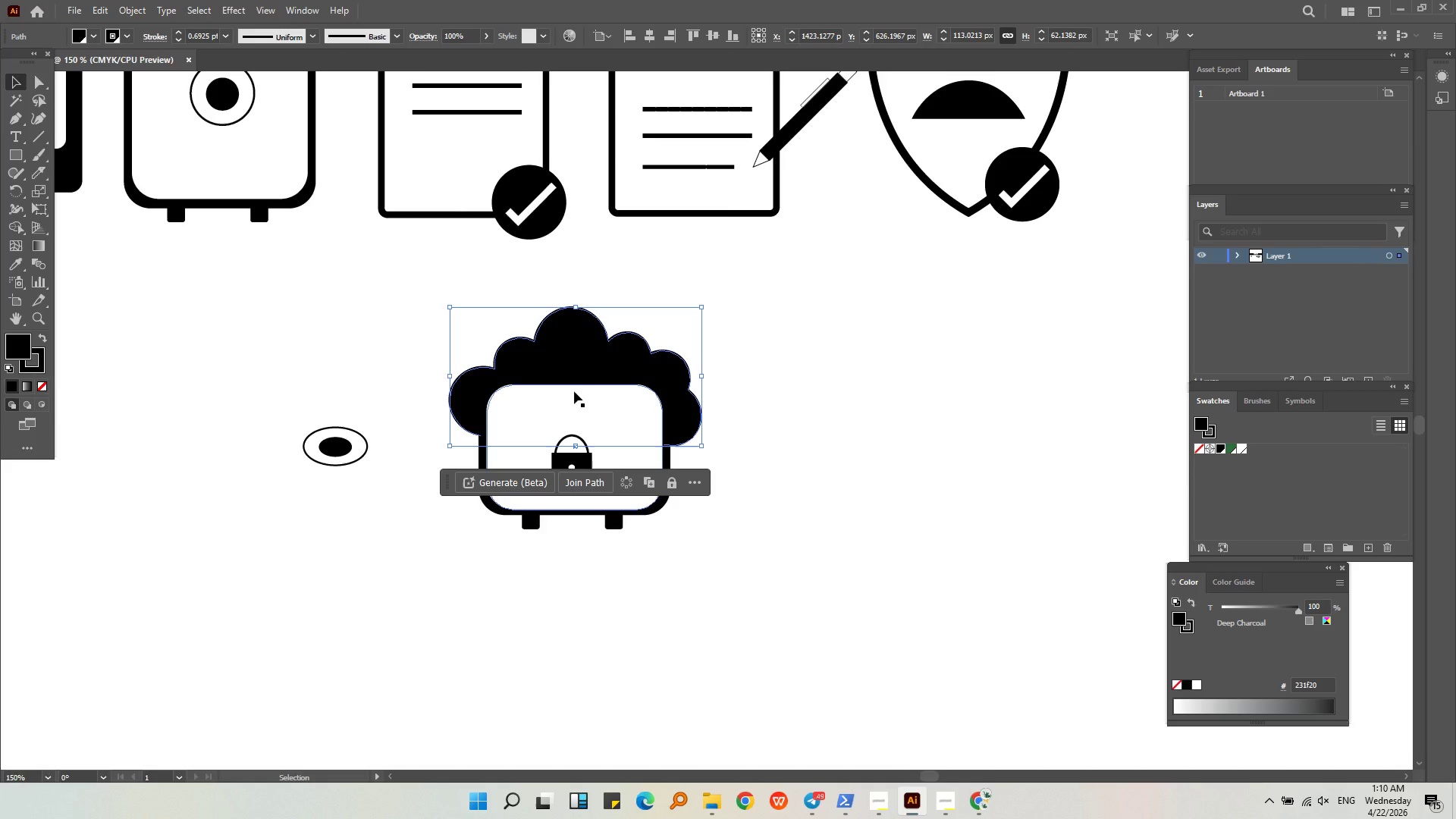 
wait(28.25)
 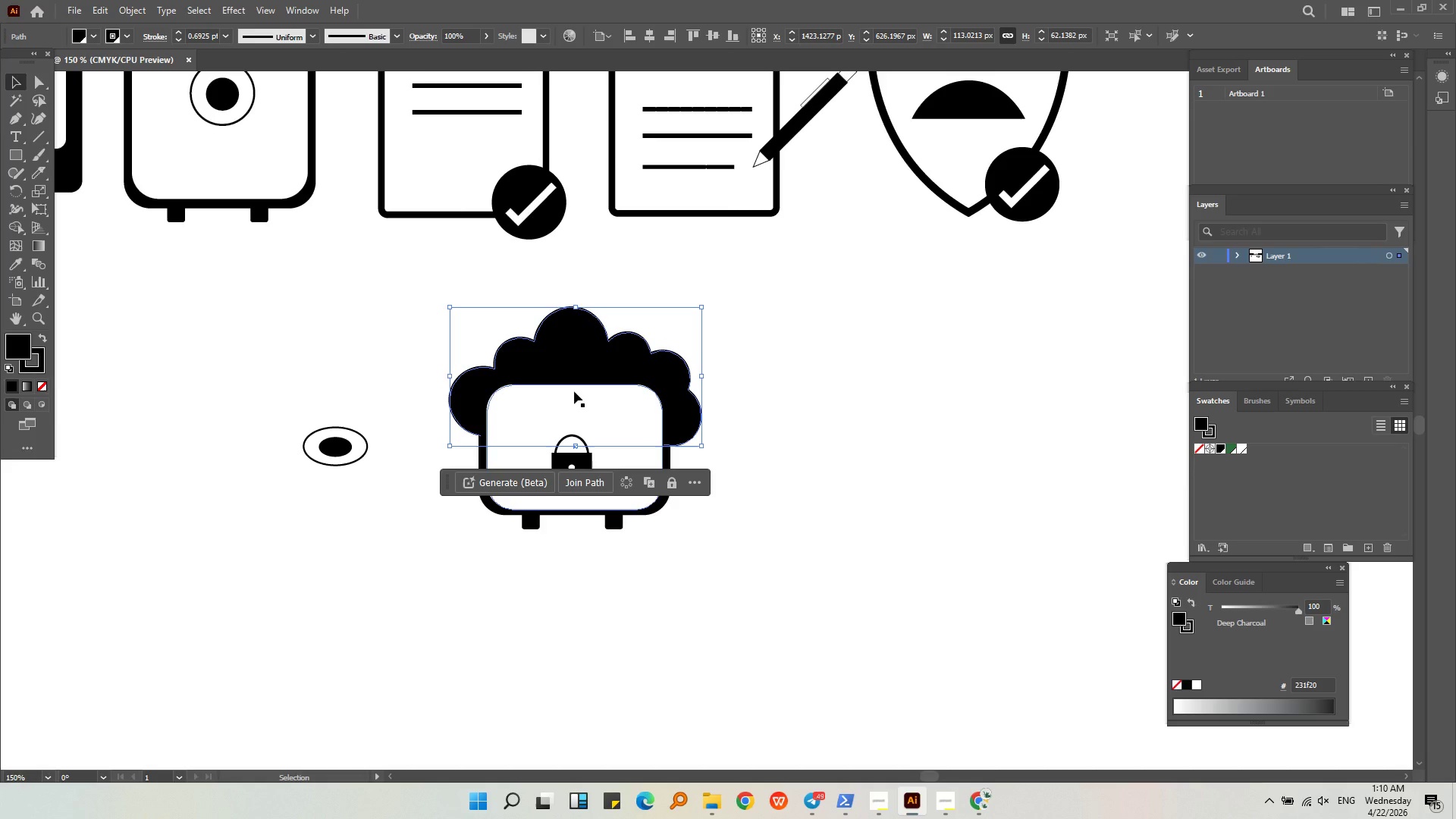 
left_click([634, 632])
 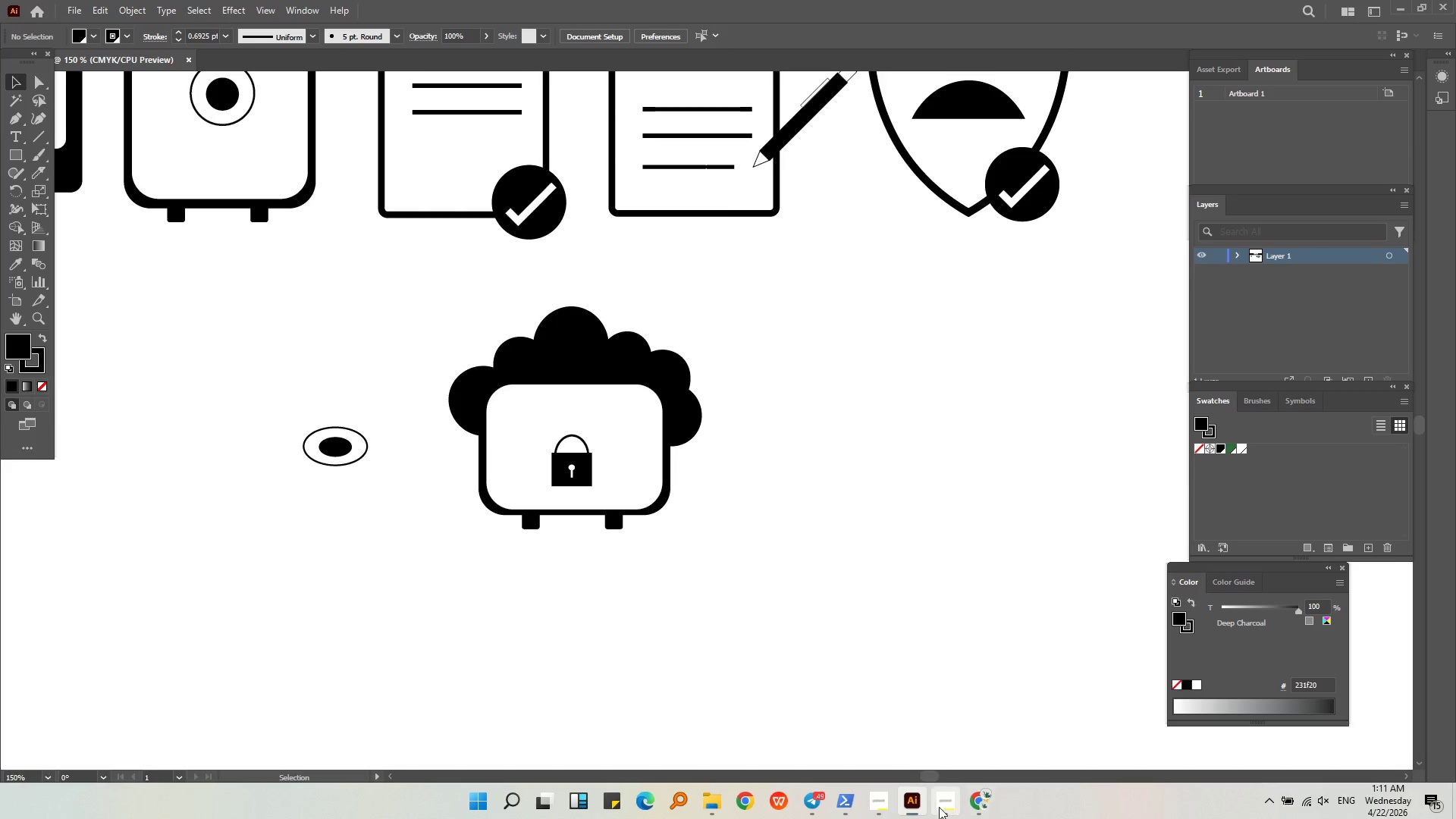 
mouse_move([990, 769])
 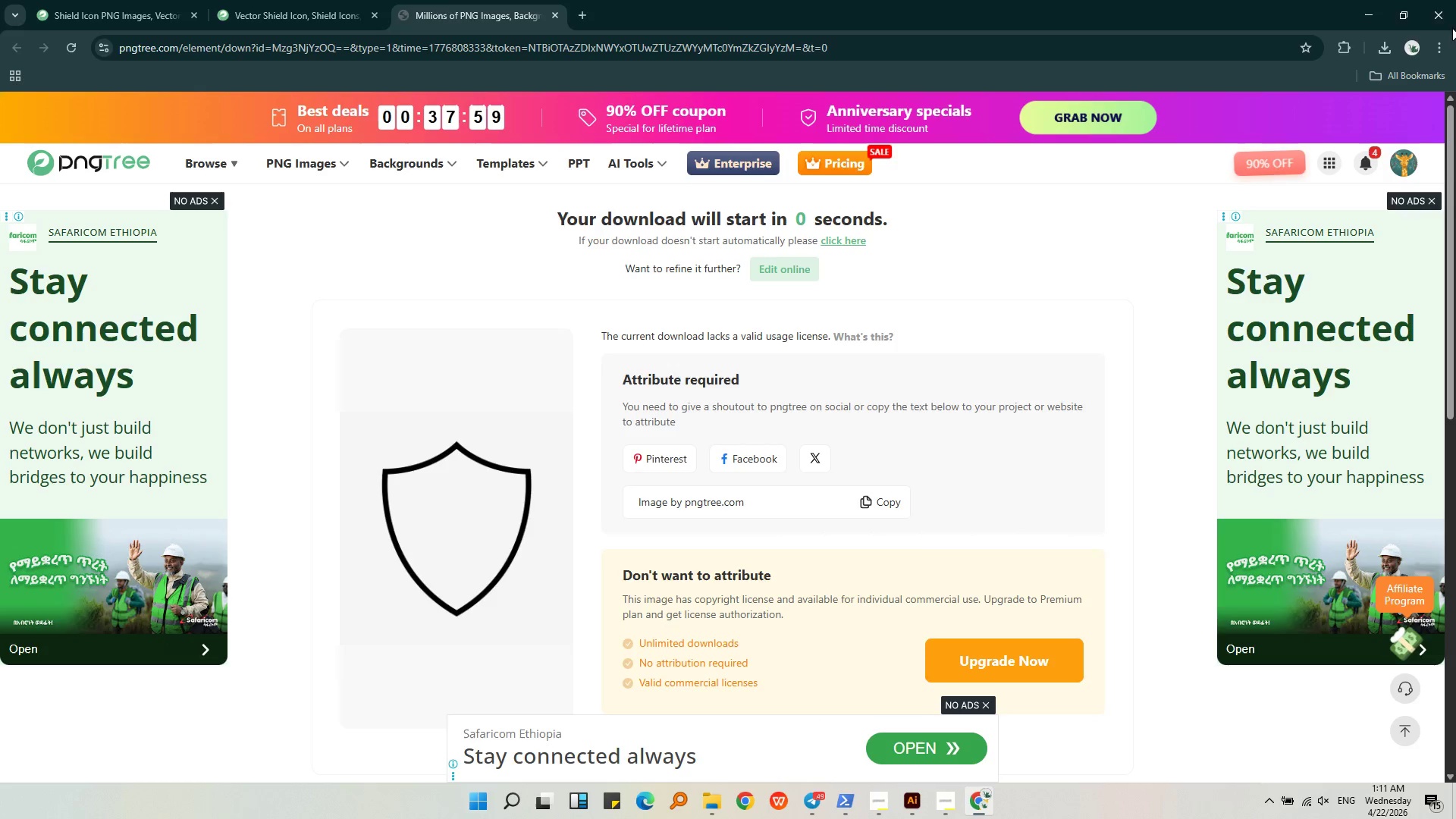 
left_click([1447, 0])
 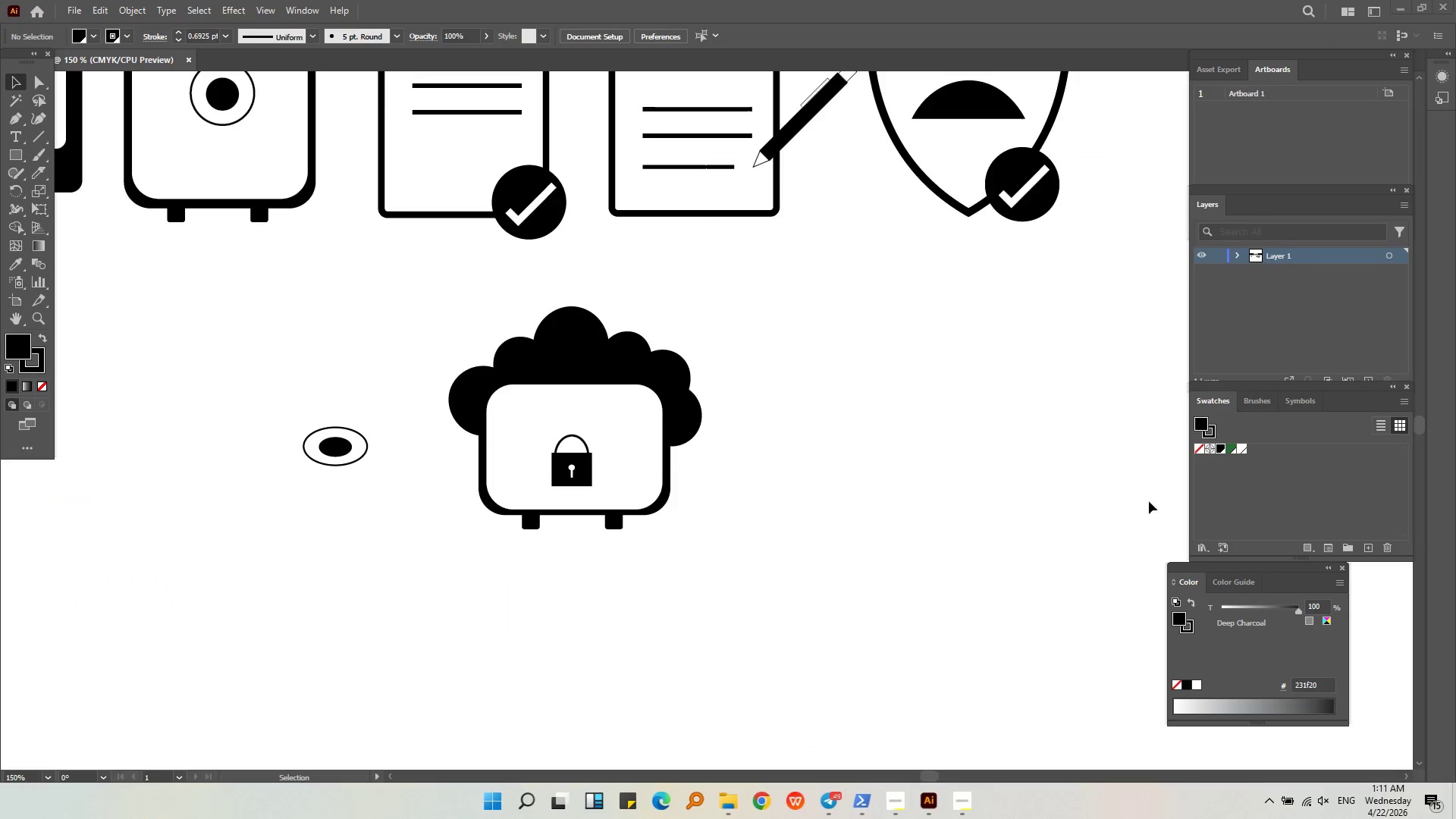 
left_click([1084, 571])
 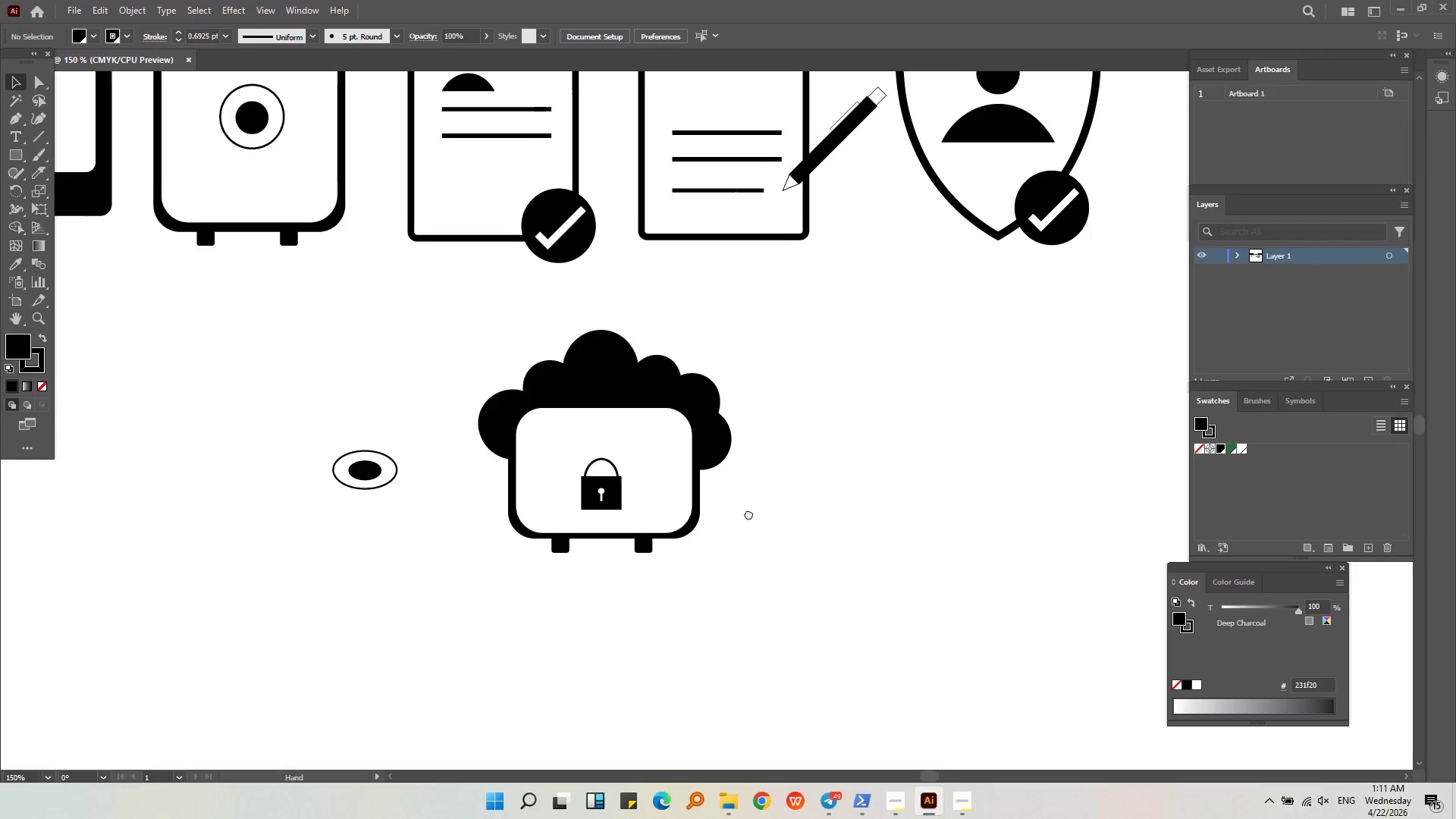 
key(Alt+AltLeft)
 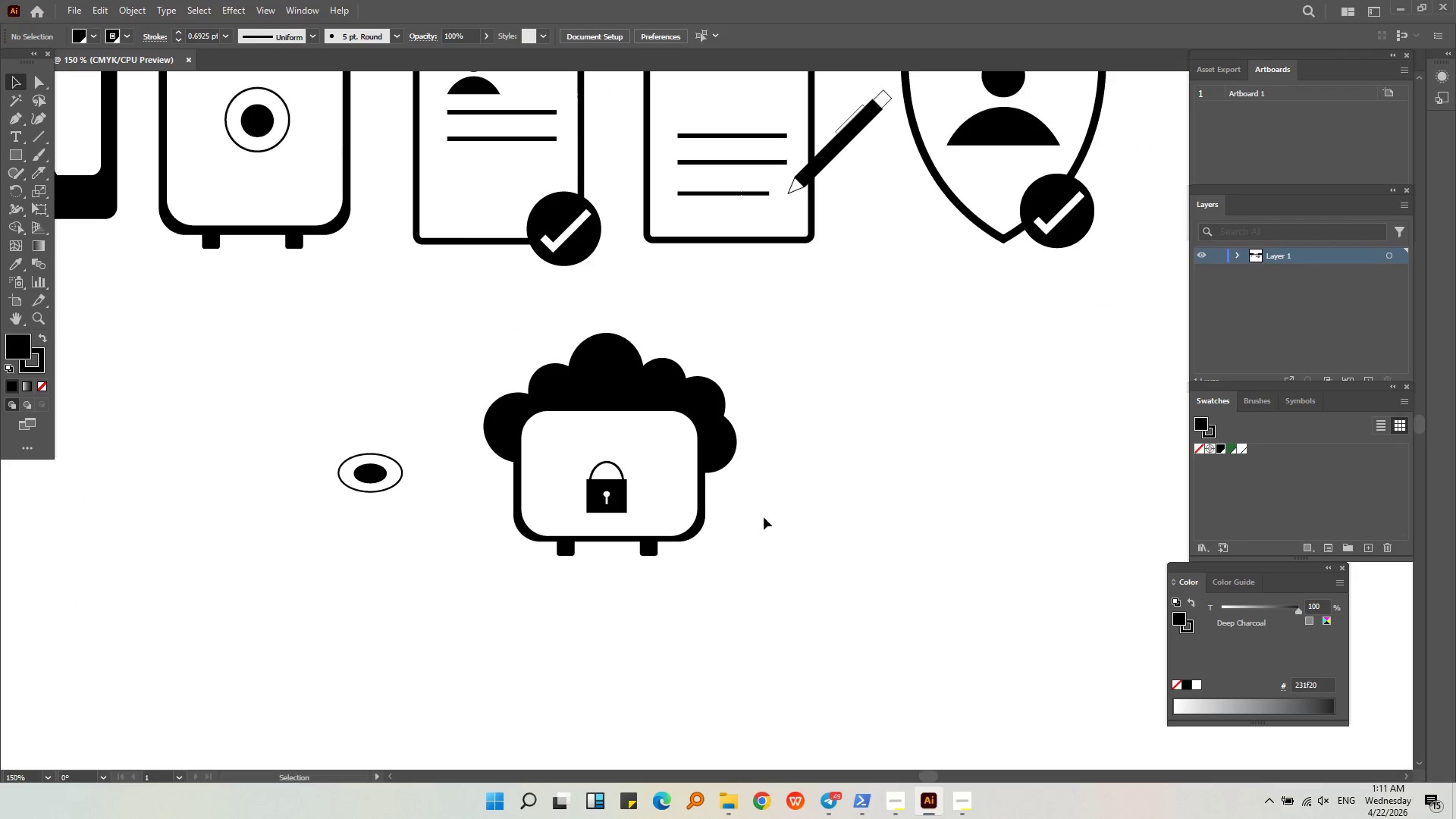 
middle_click([764, 517])
 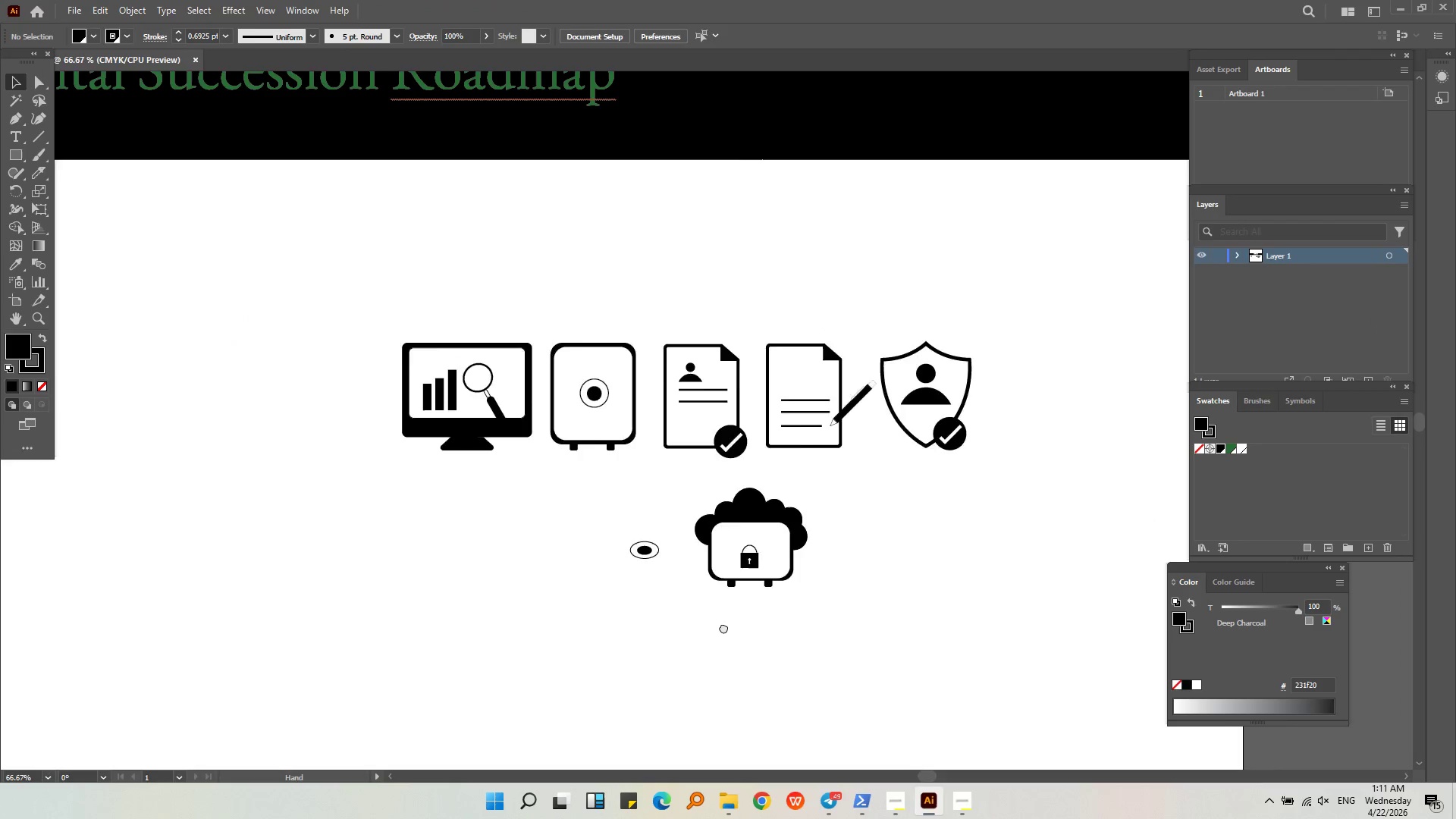 
scroll: coordinate [764, 517], scroll_direction: down, amount: 2.0
 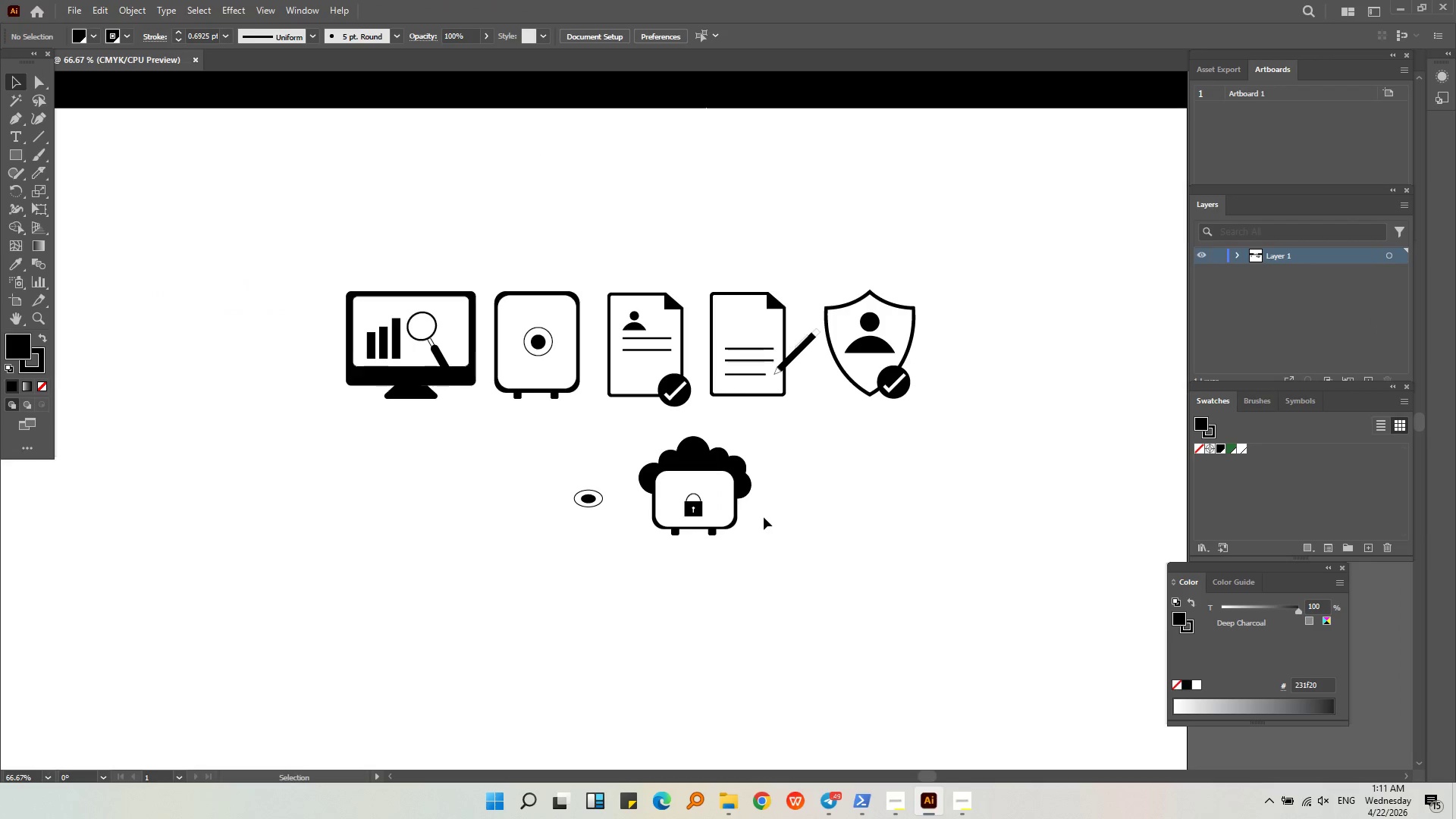 
key(Alt+AltLeft)
 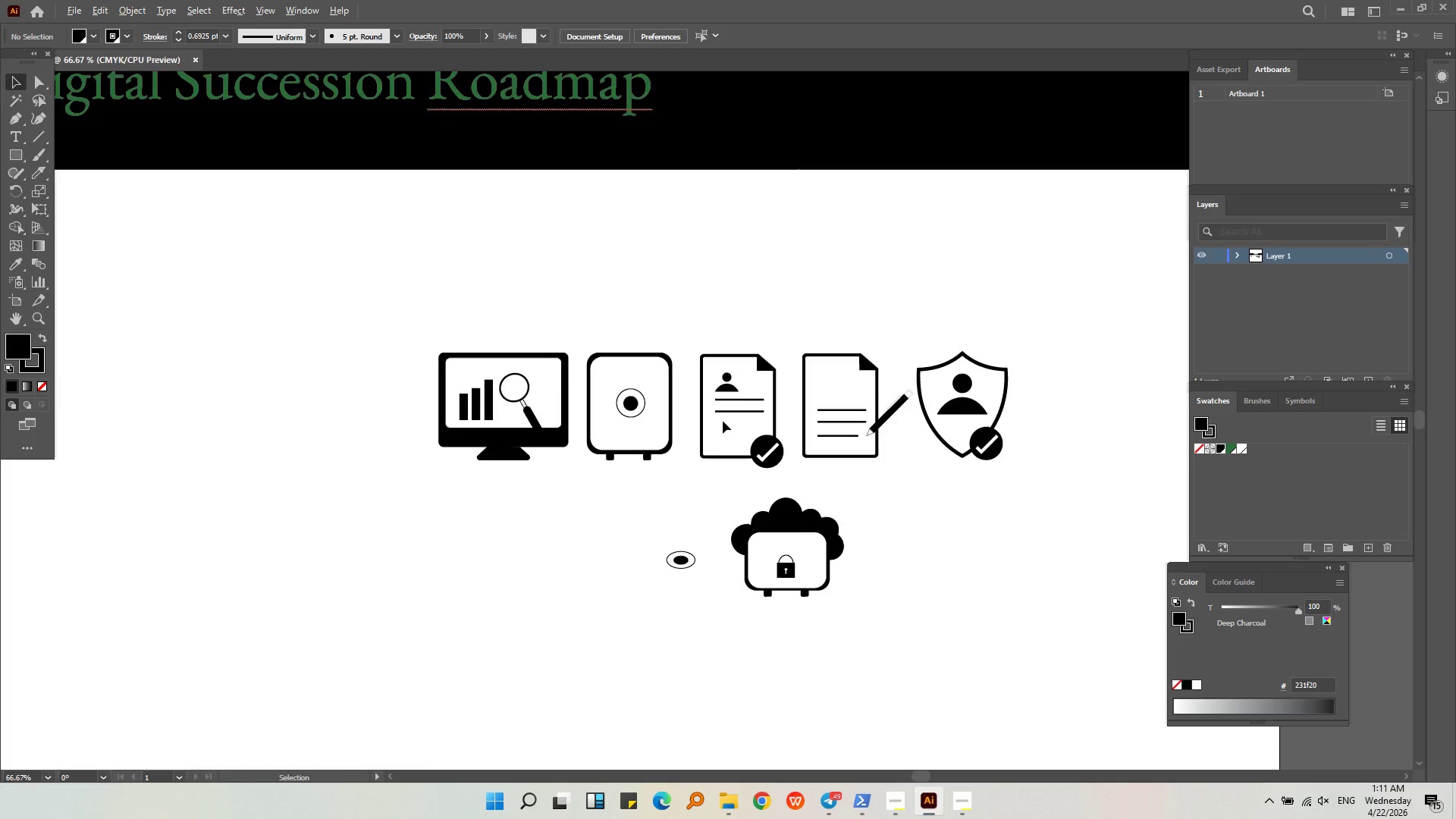 
left_click([821, 501])
 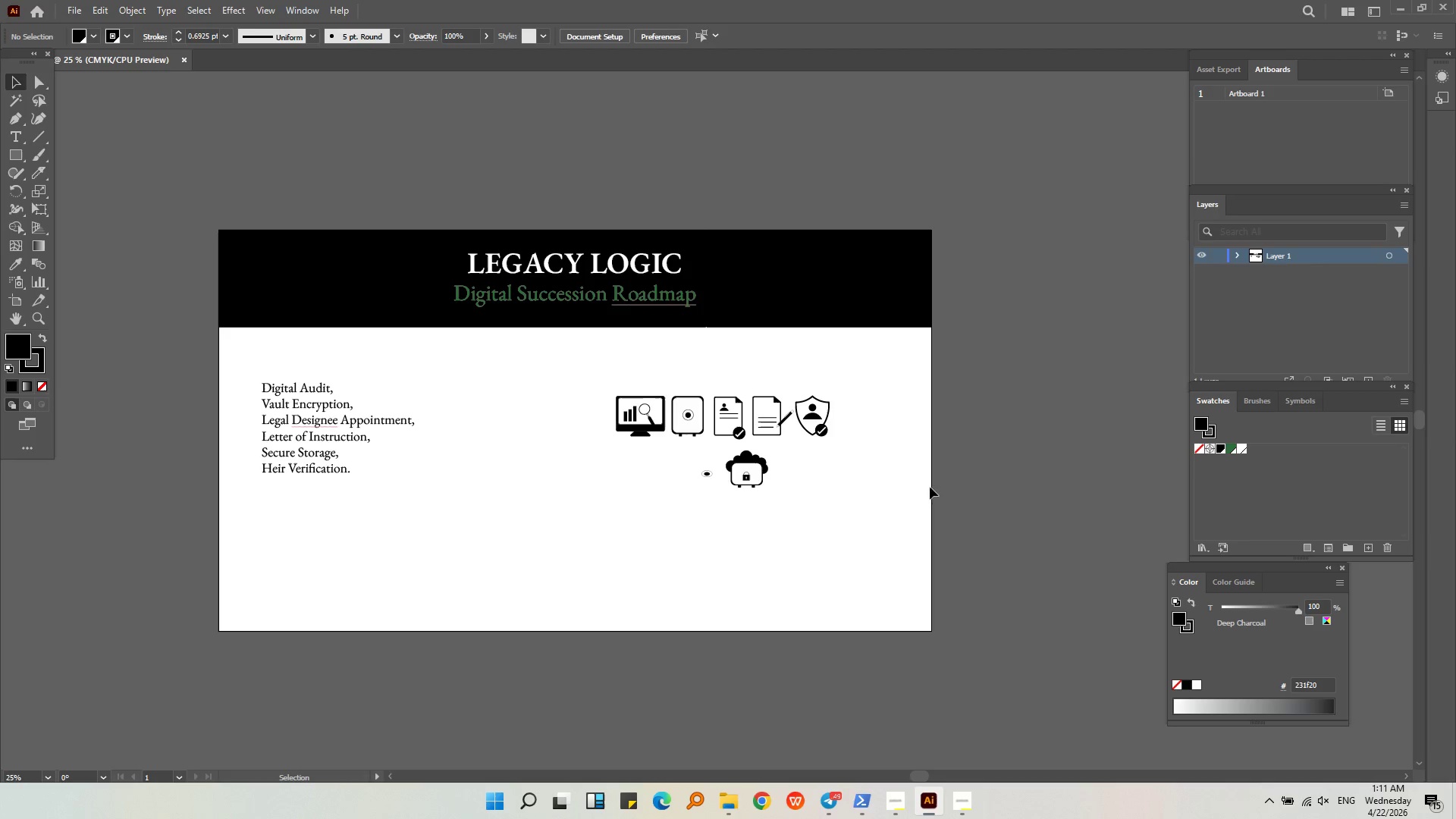 
scroll: coordinate [723, 421], scroll_direction: down, amount: 3.0
 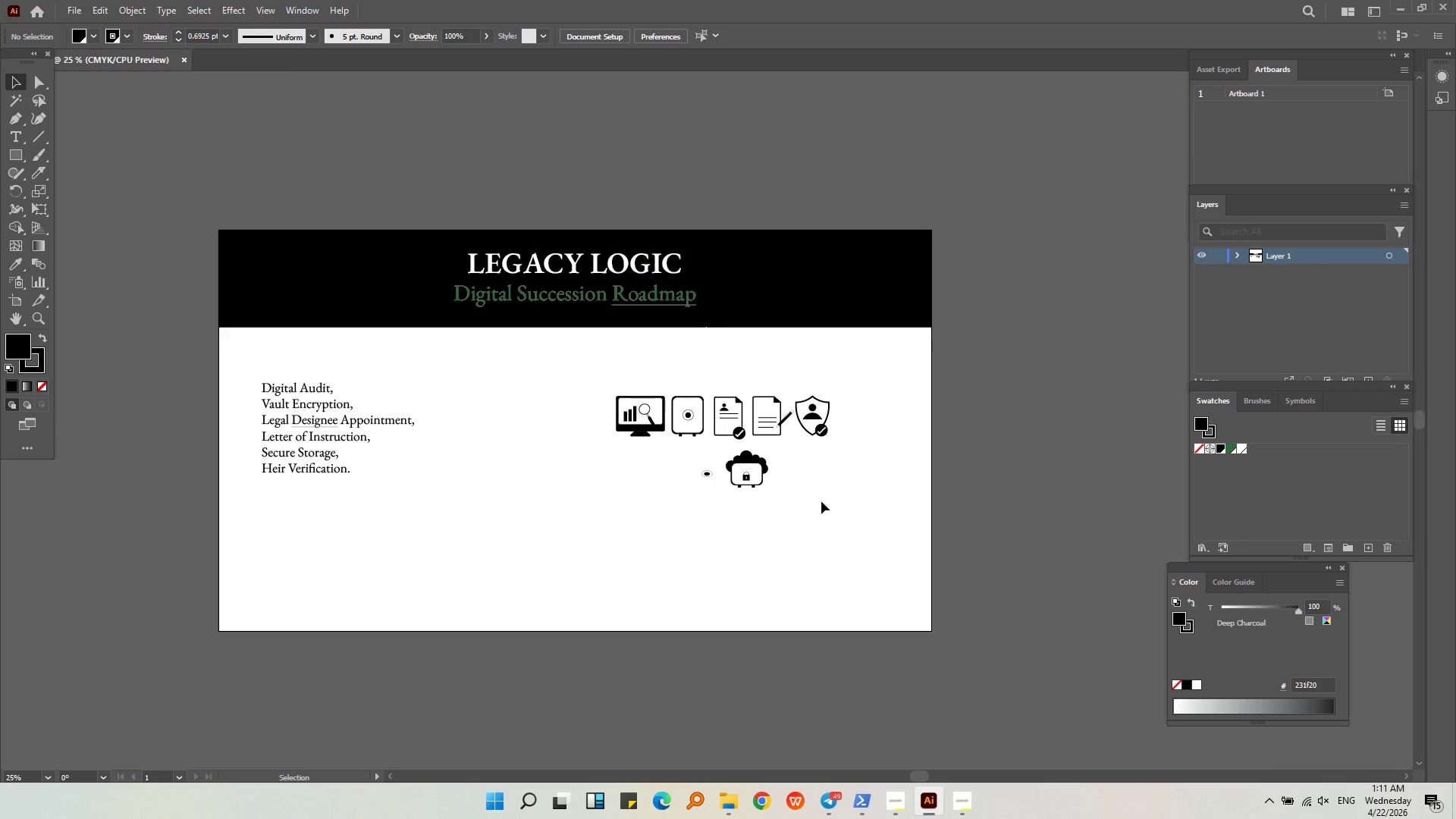 
left_click_drag(start_coordinate=[912, 491], to_coordinate=[581, 366])
 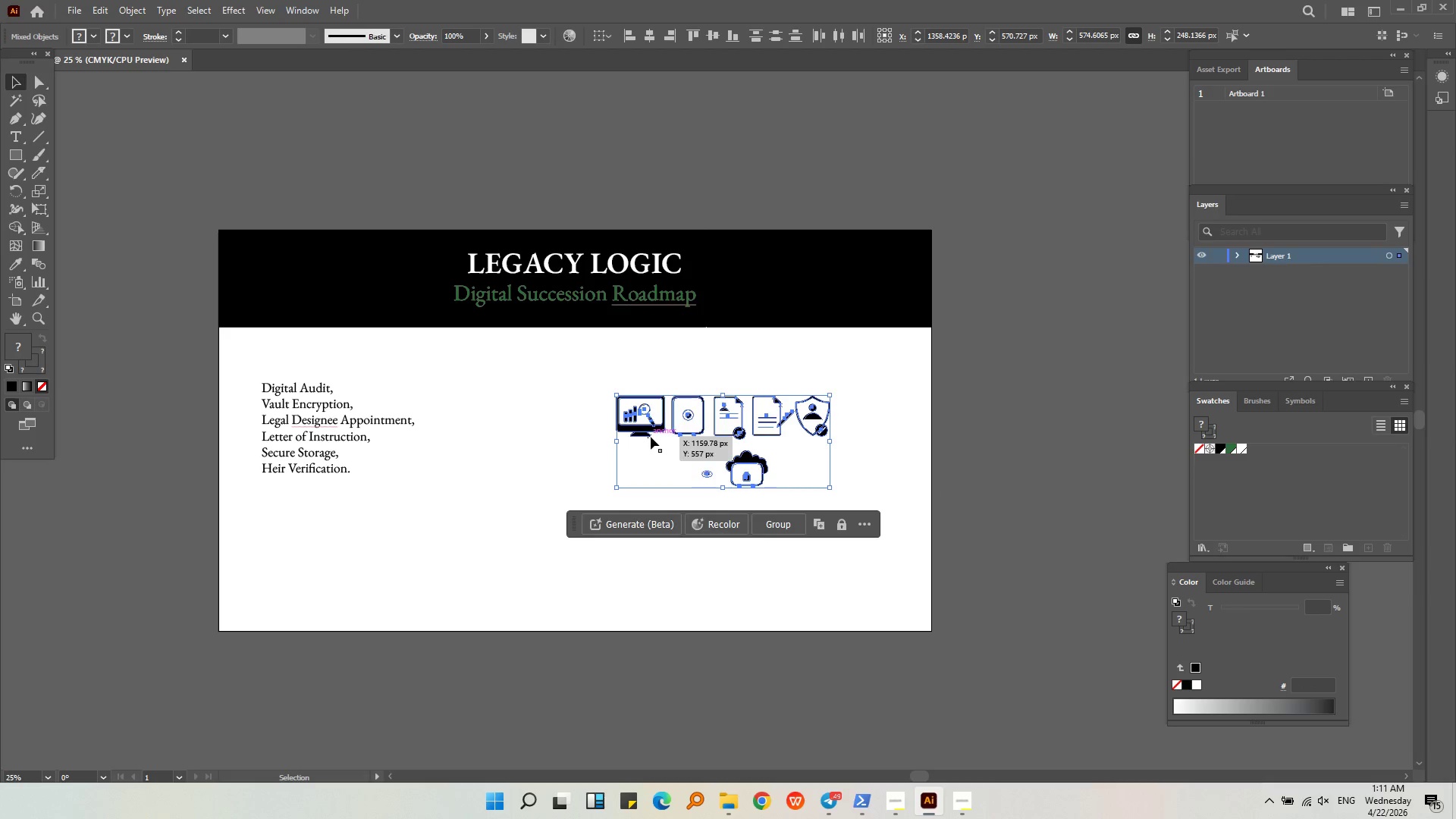 
left_click_drag(start_coordinate=[650, 431], to_coordinate=[1025, 428])
 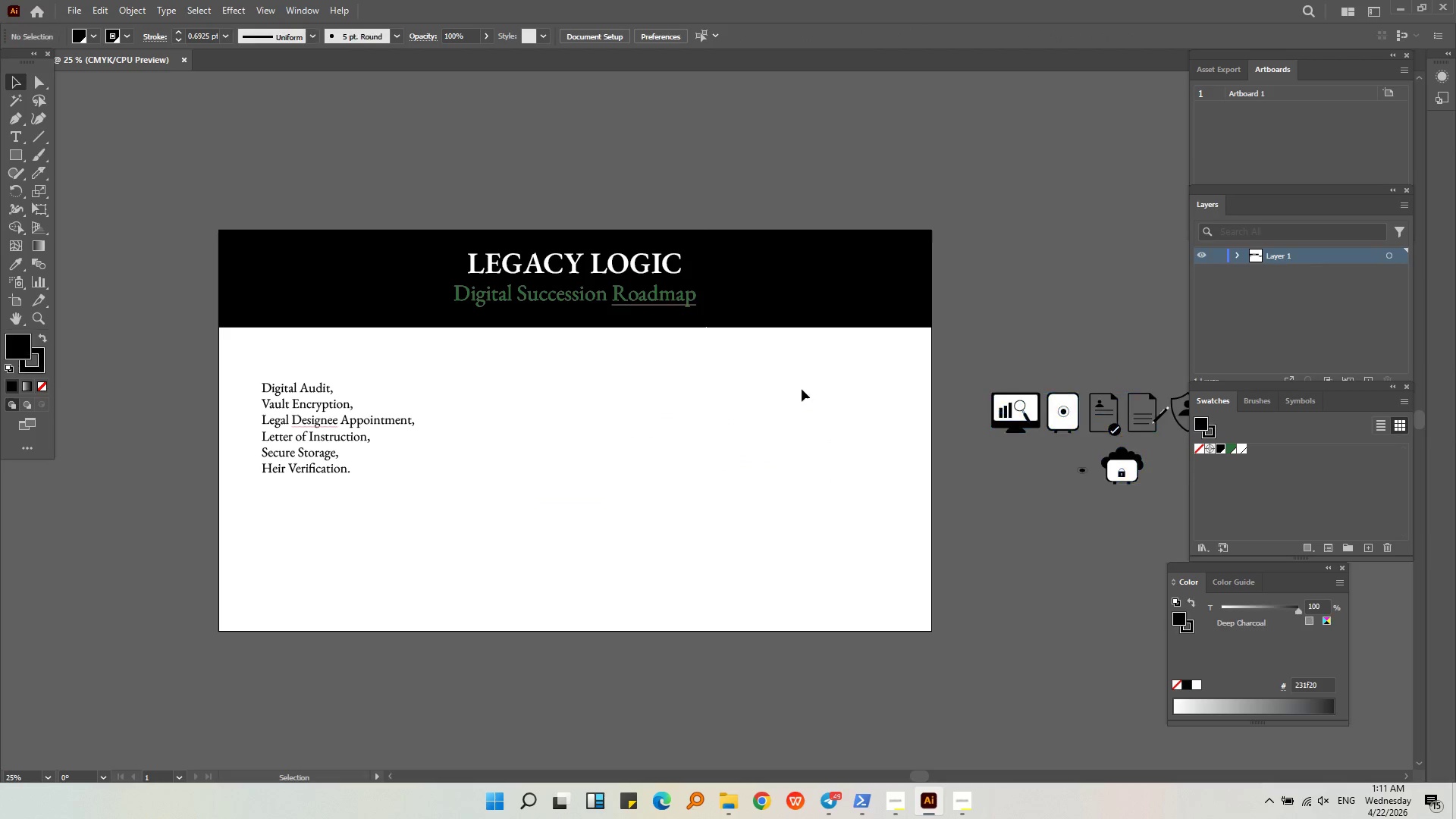 
double_click([1025, 428])
 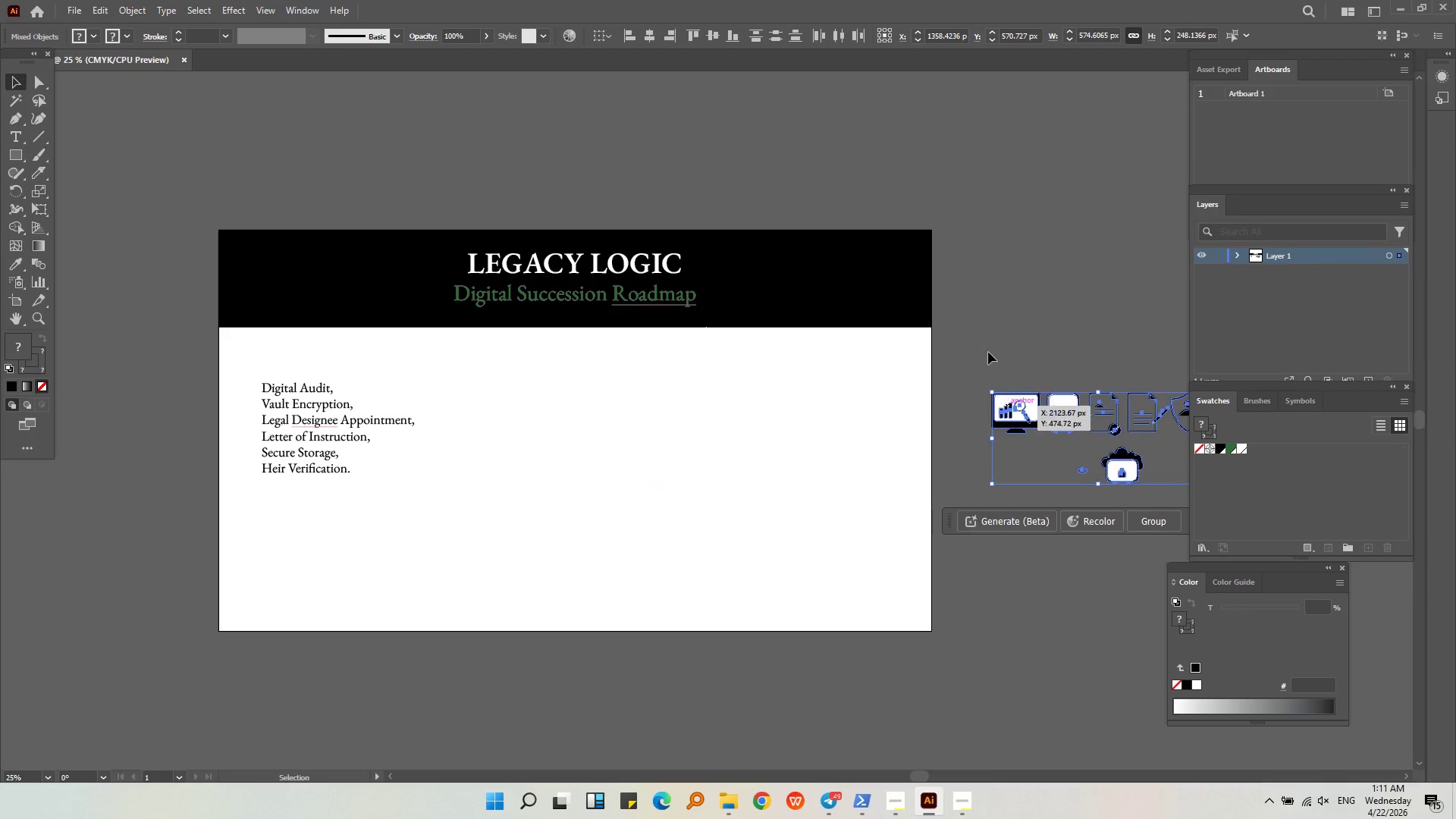 
triple_click([990, 315])
 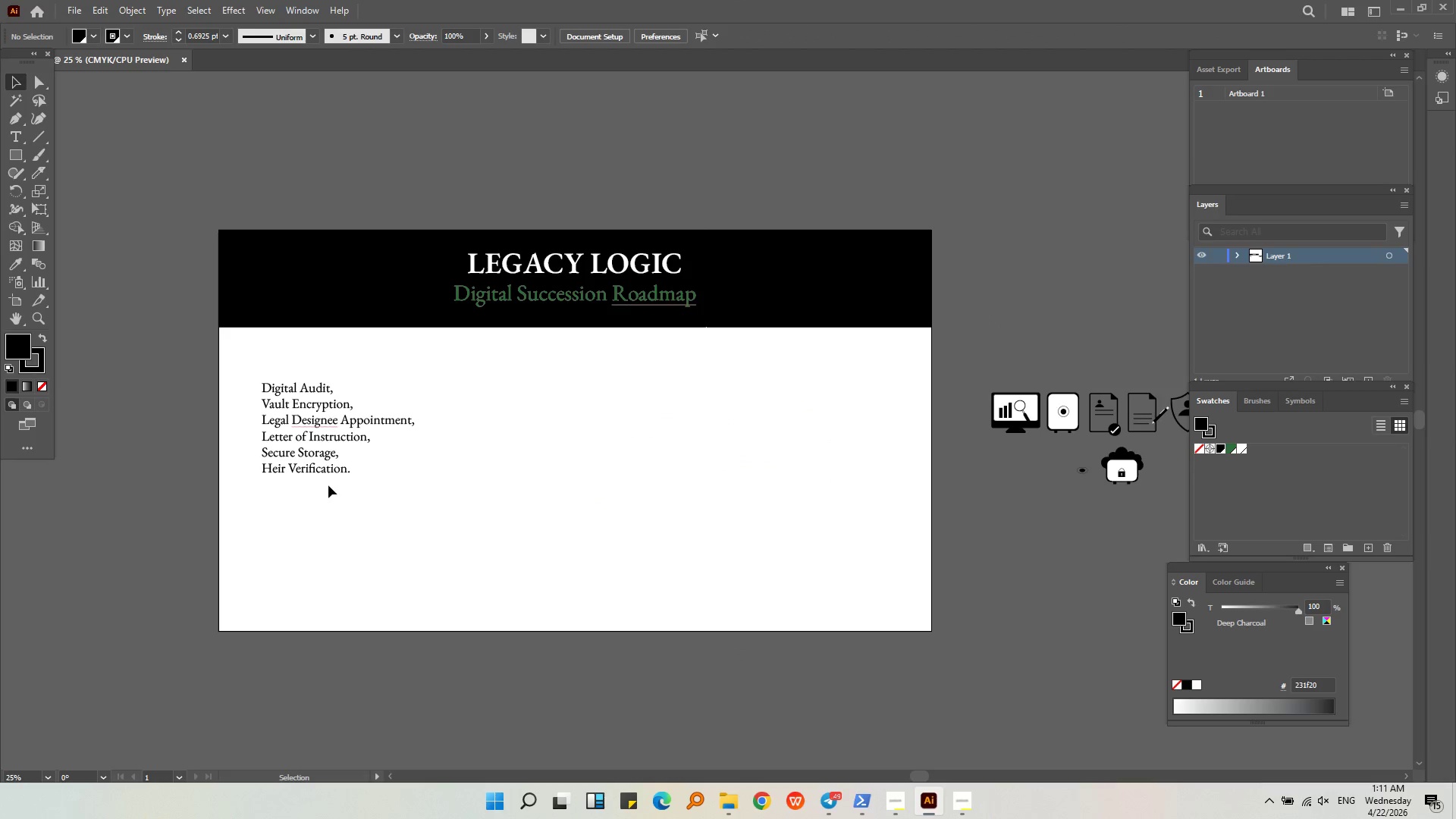 
double_click([326, 466])
 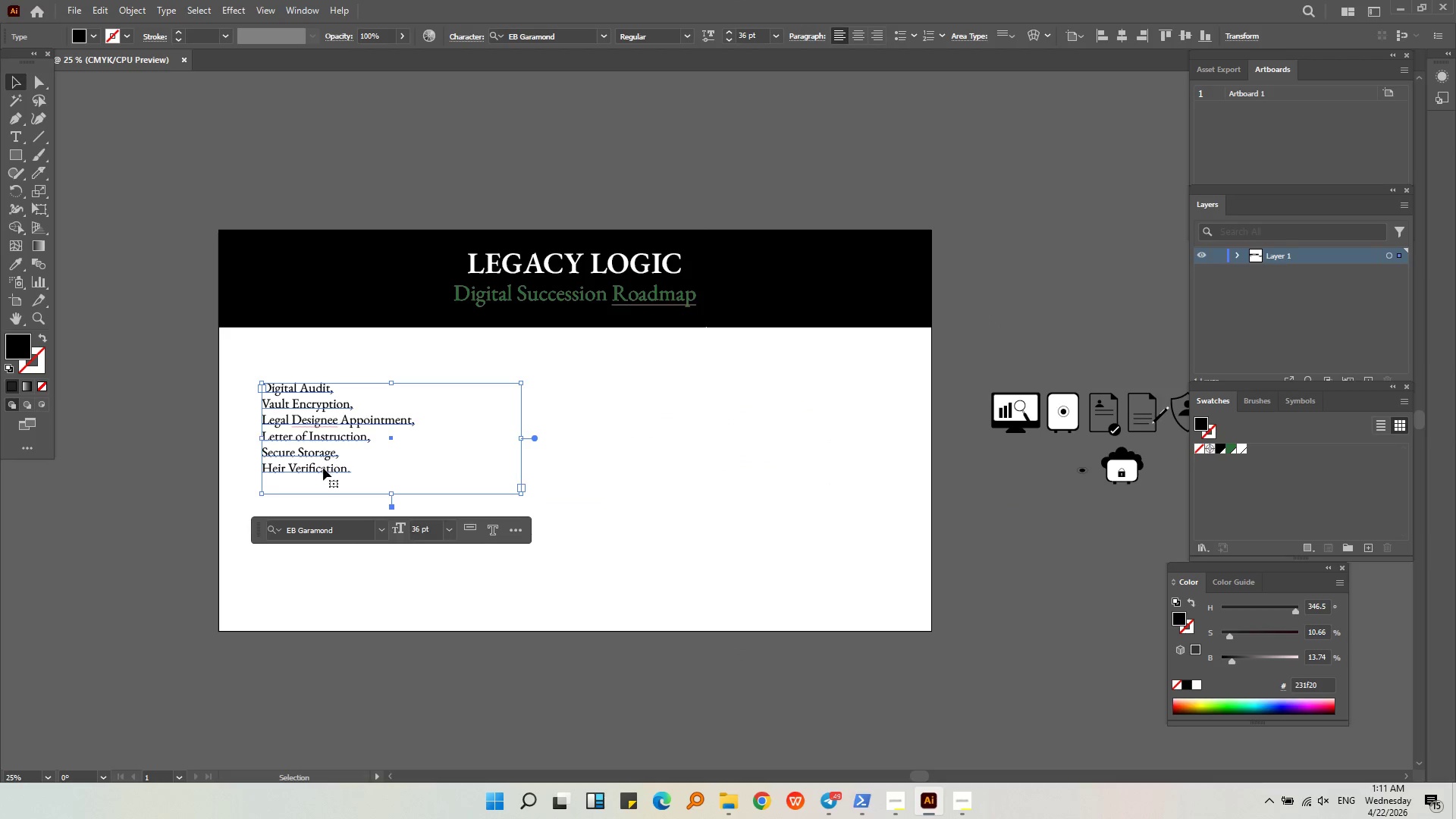 
left_click_drag(start_coordinate=[323, 468], to_coordinate=[524, 153])
 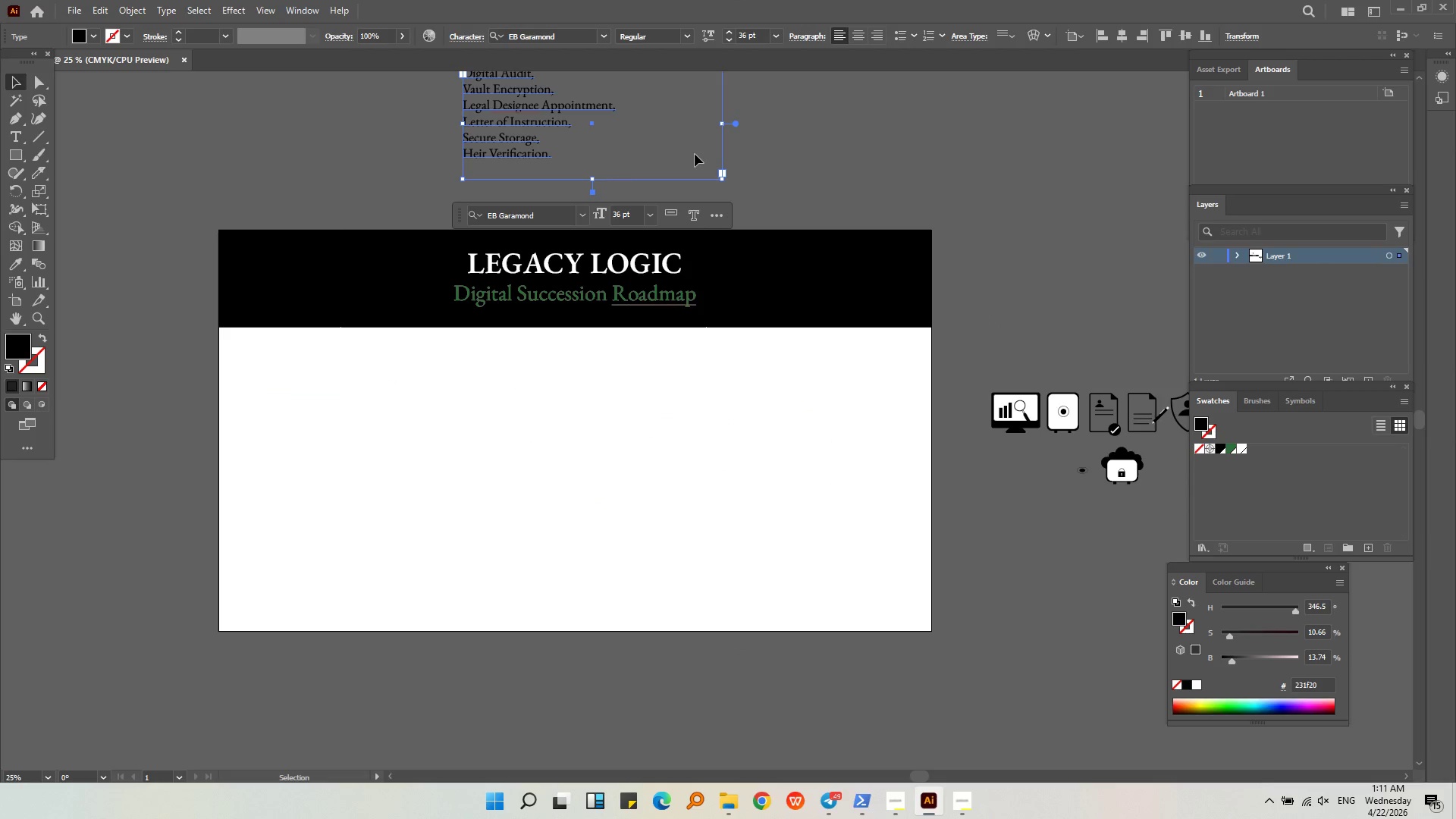 
left_click([695, 154])
 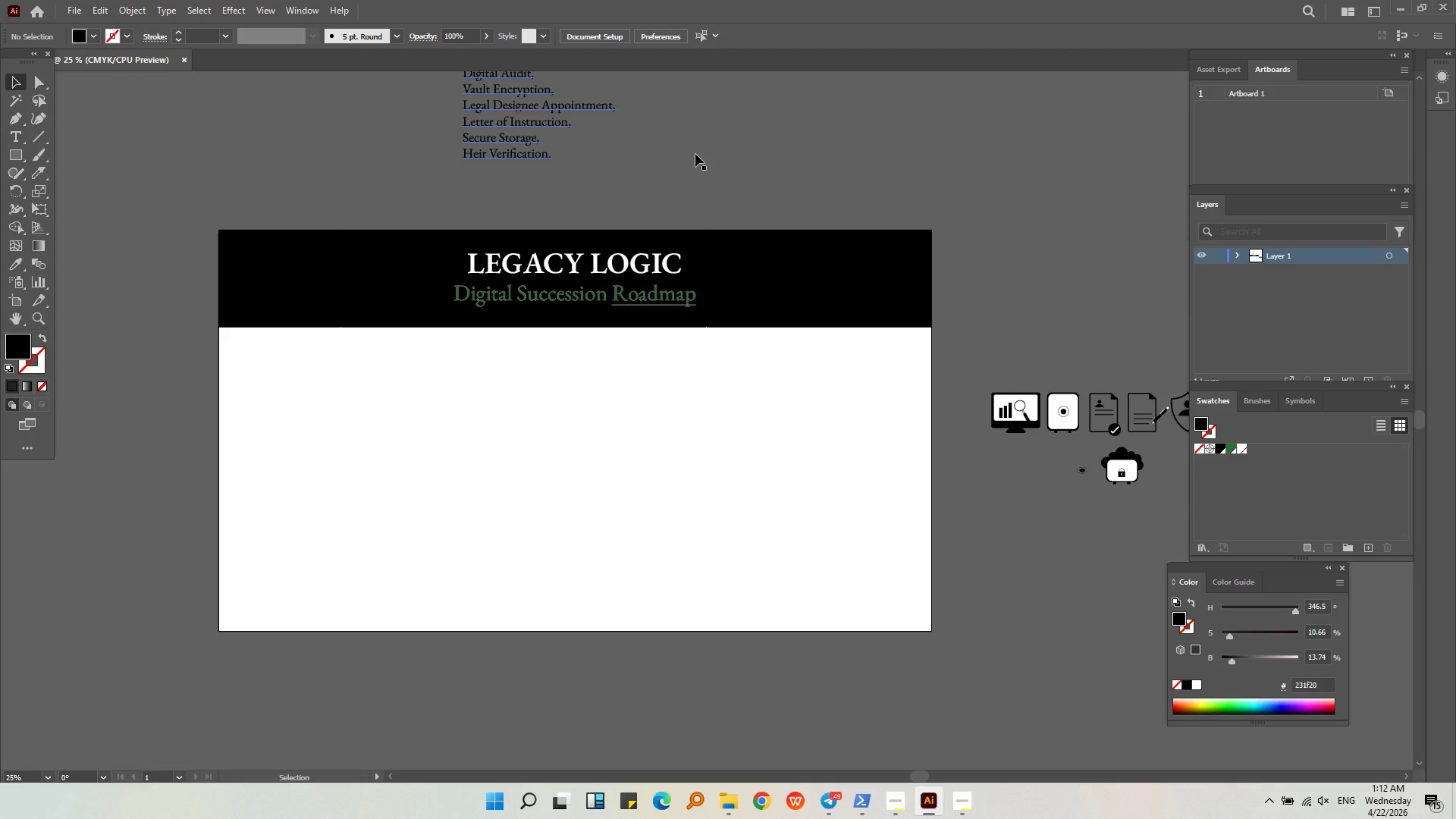 
wait(99.95)
 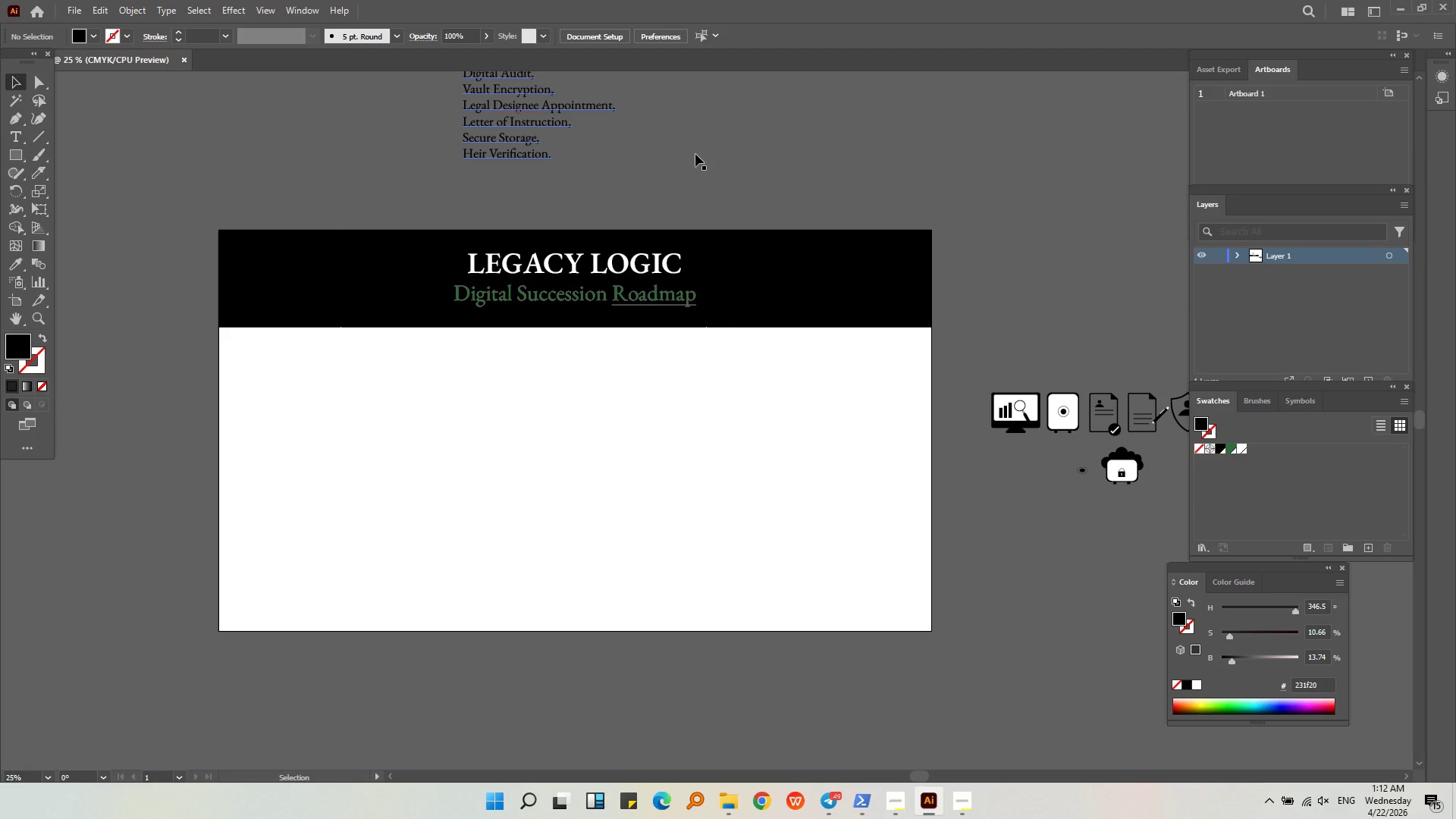 
left_click([954, 805])